 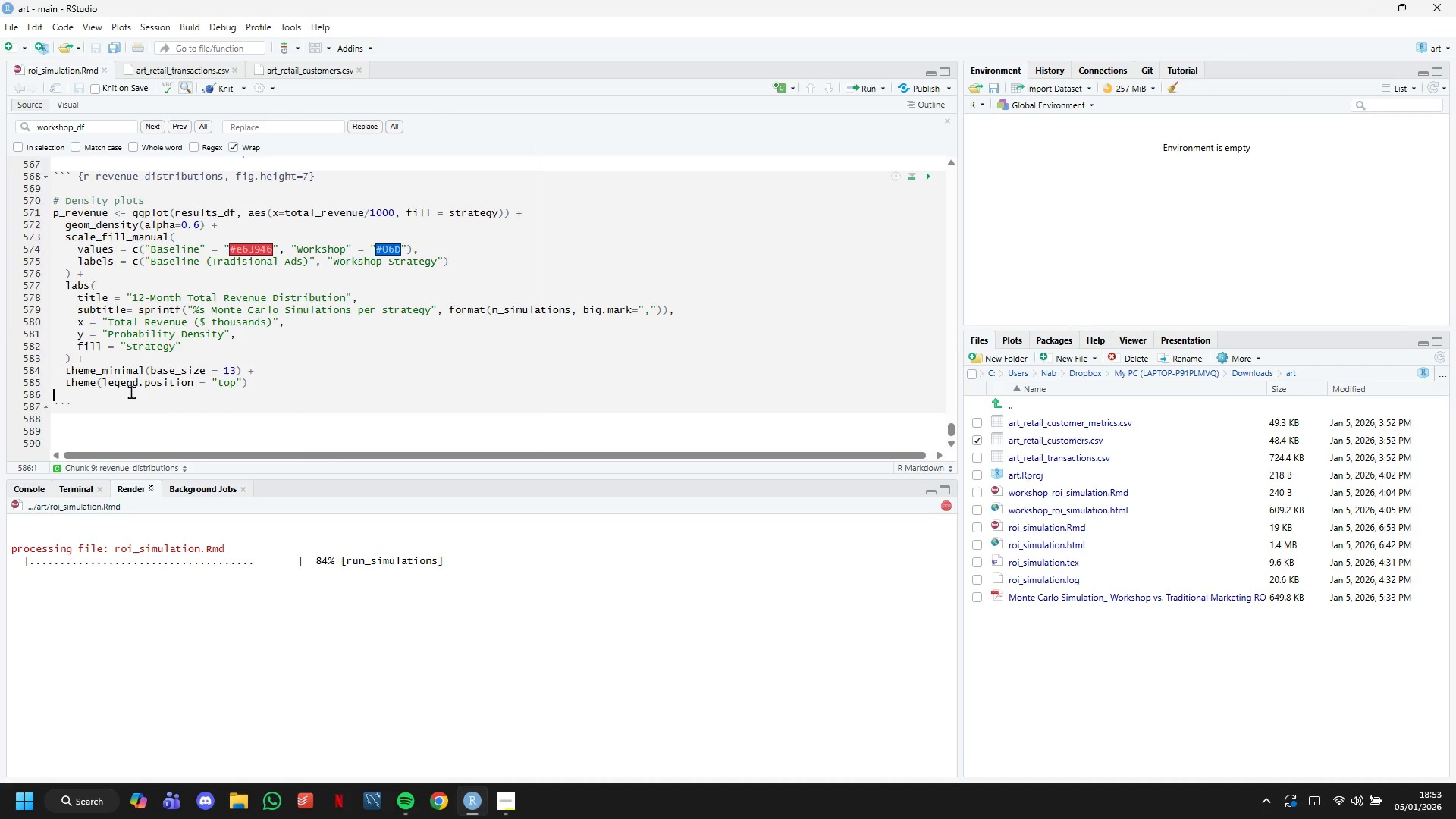 
key(Backslash)
 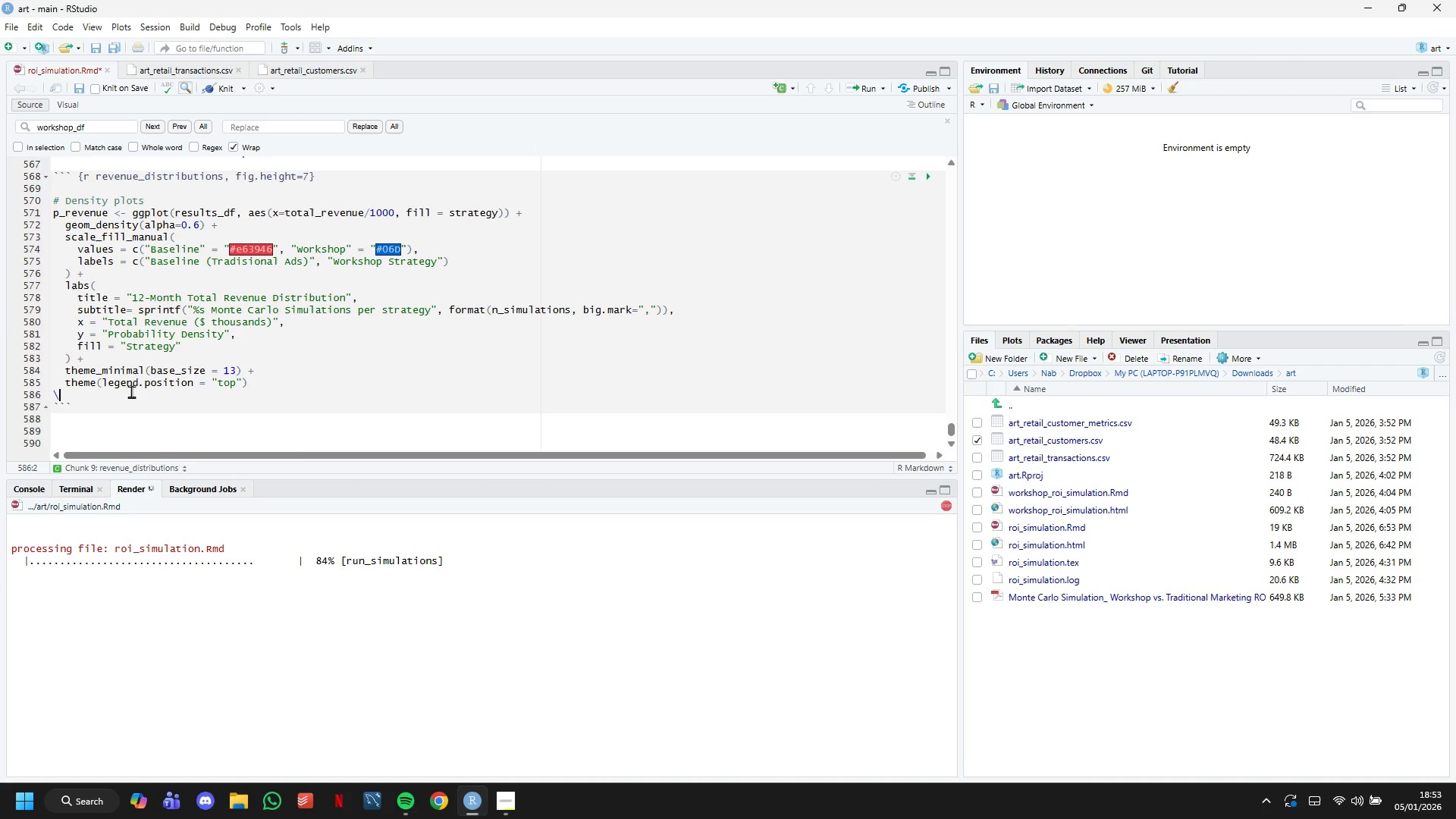 
key(Backslash)
 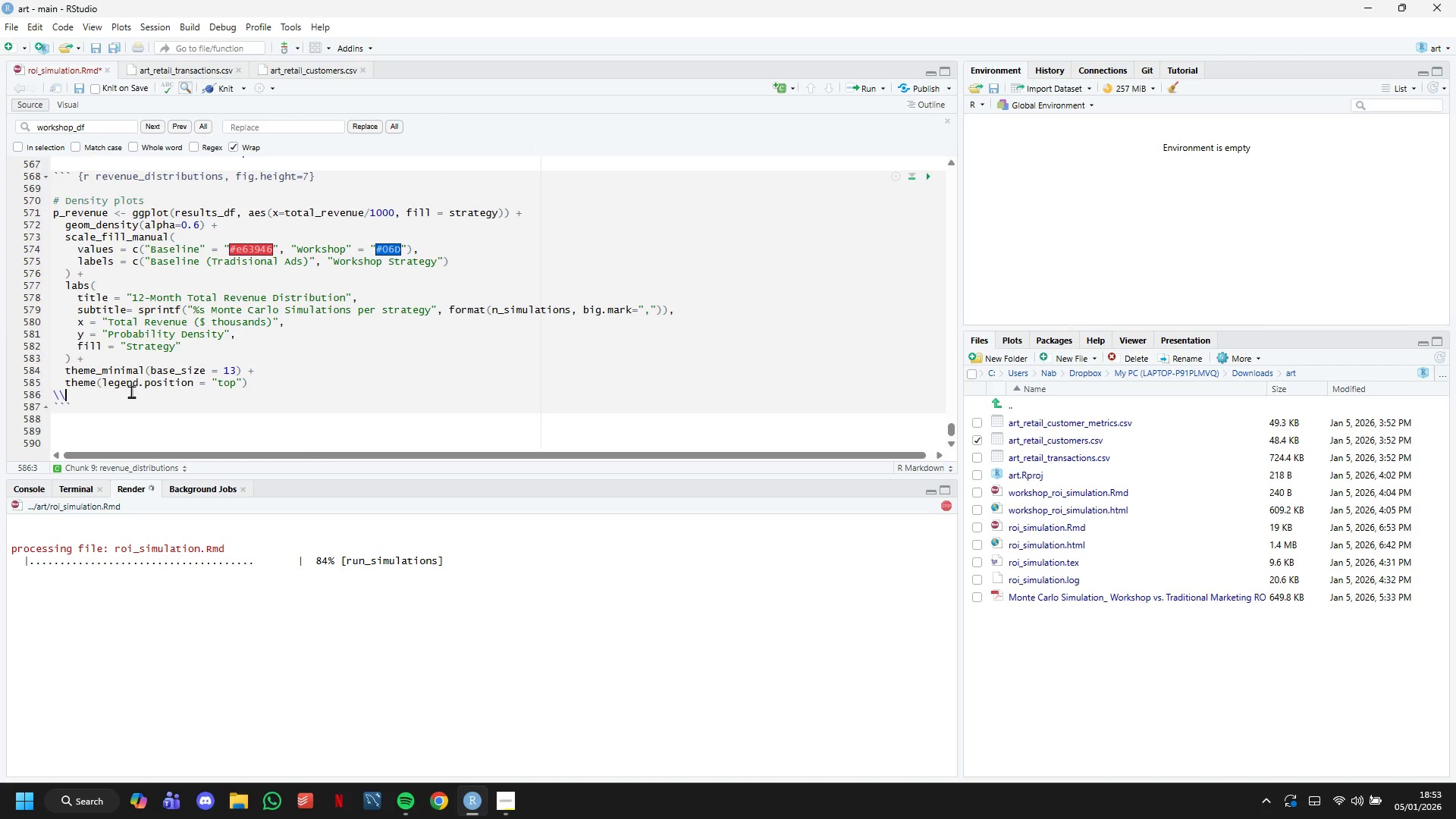 
key(Backspace)
 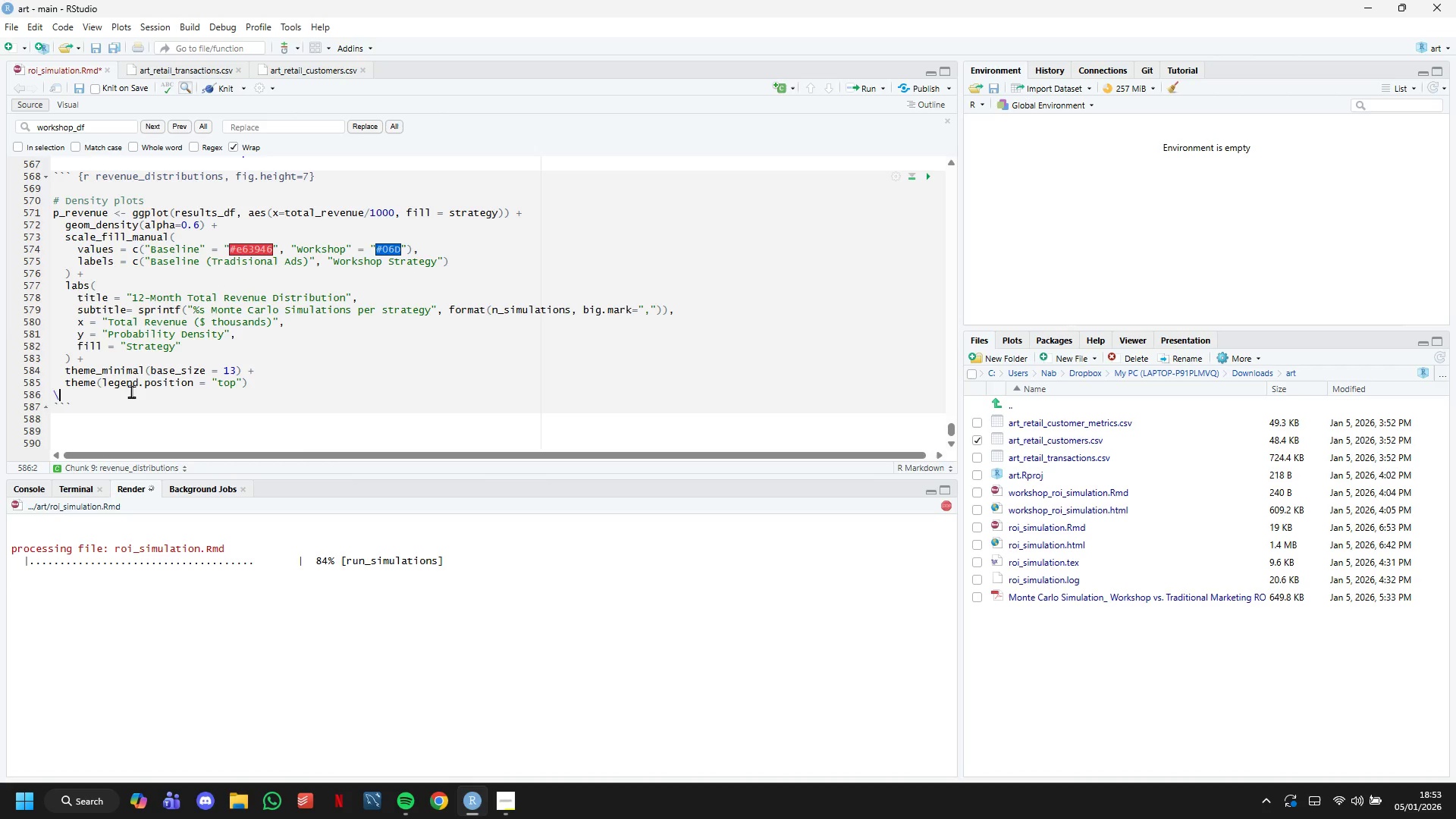 
key(Backspace)
 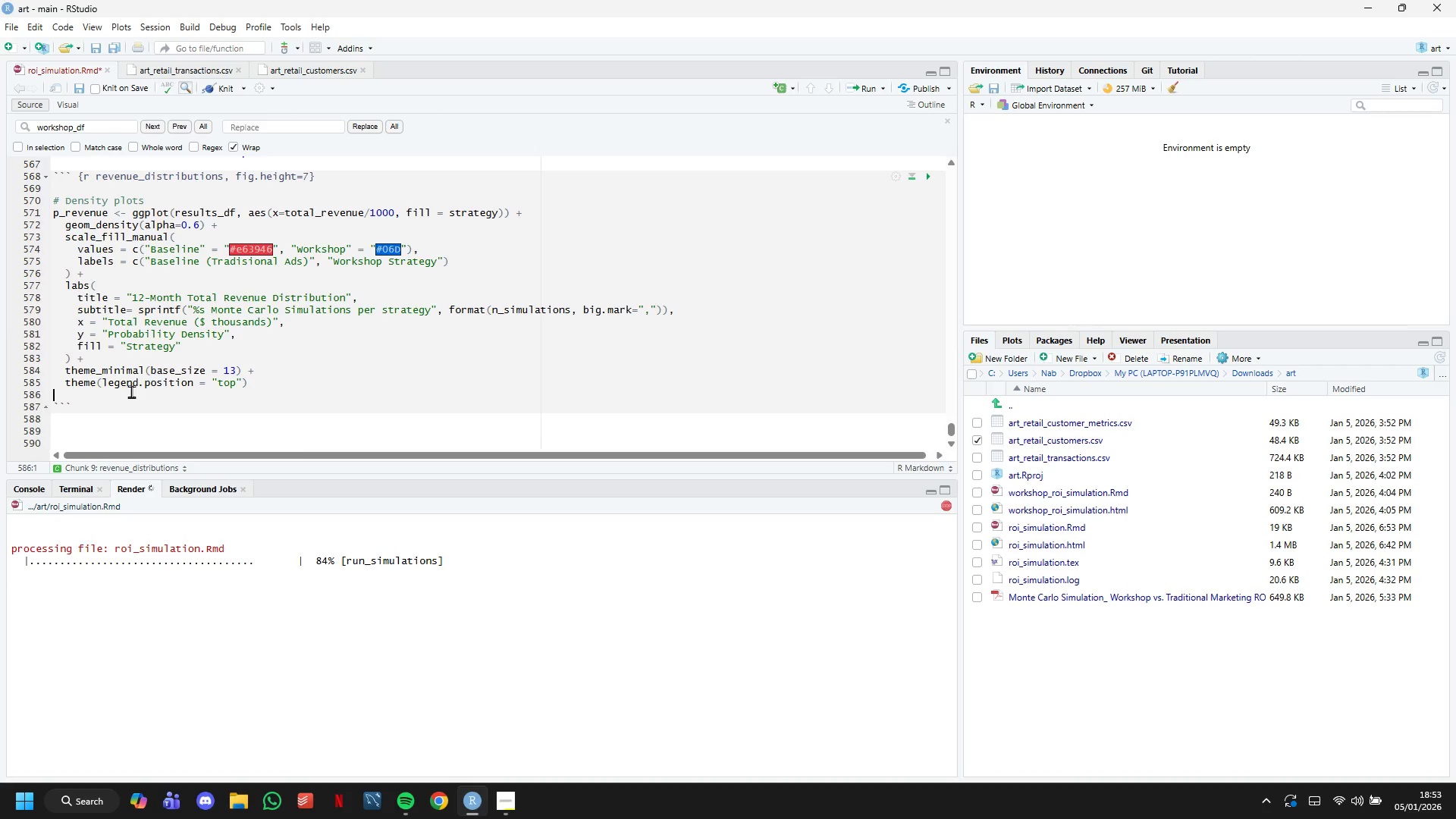 
key(Enter)
 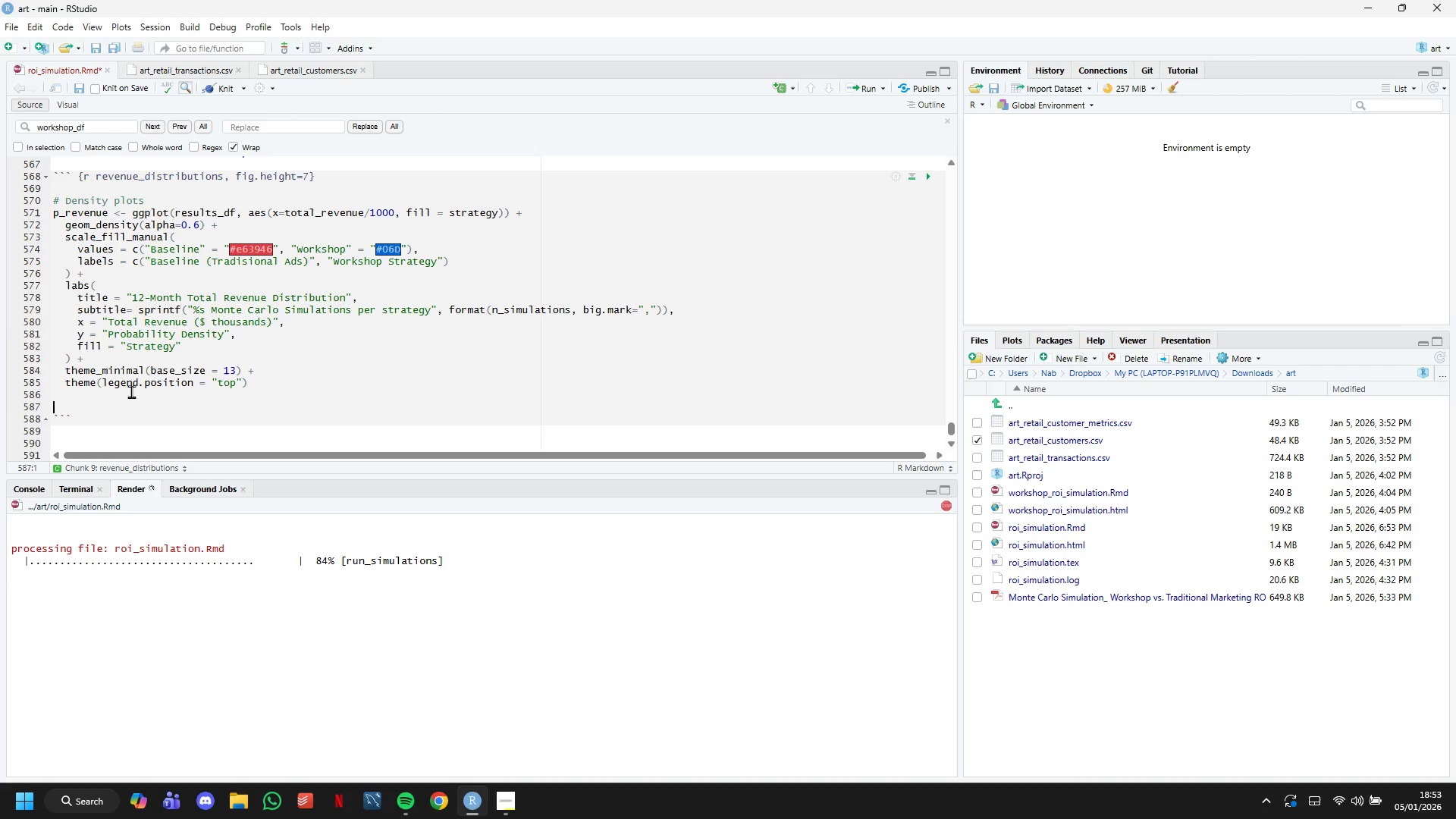 
key(Enter)
 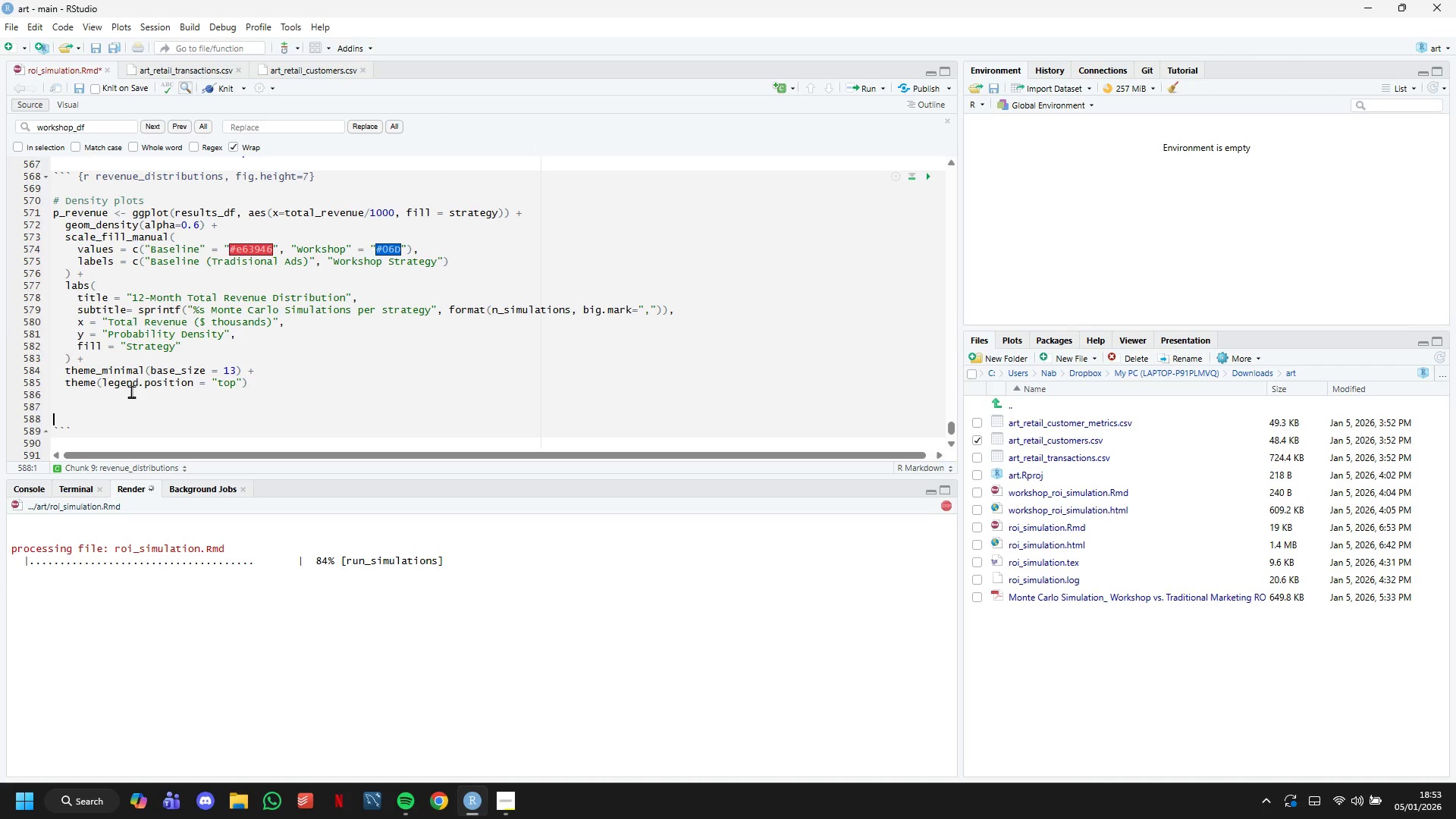 
type(# Box Plots)
 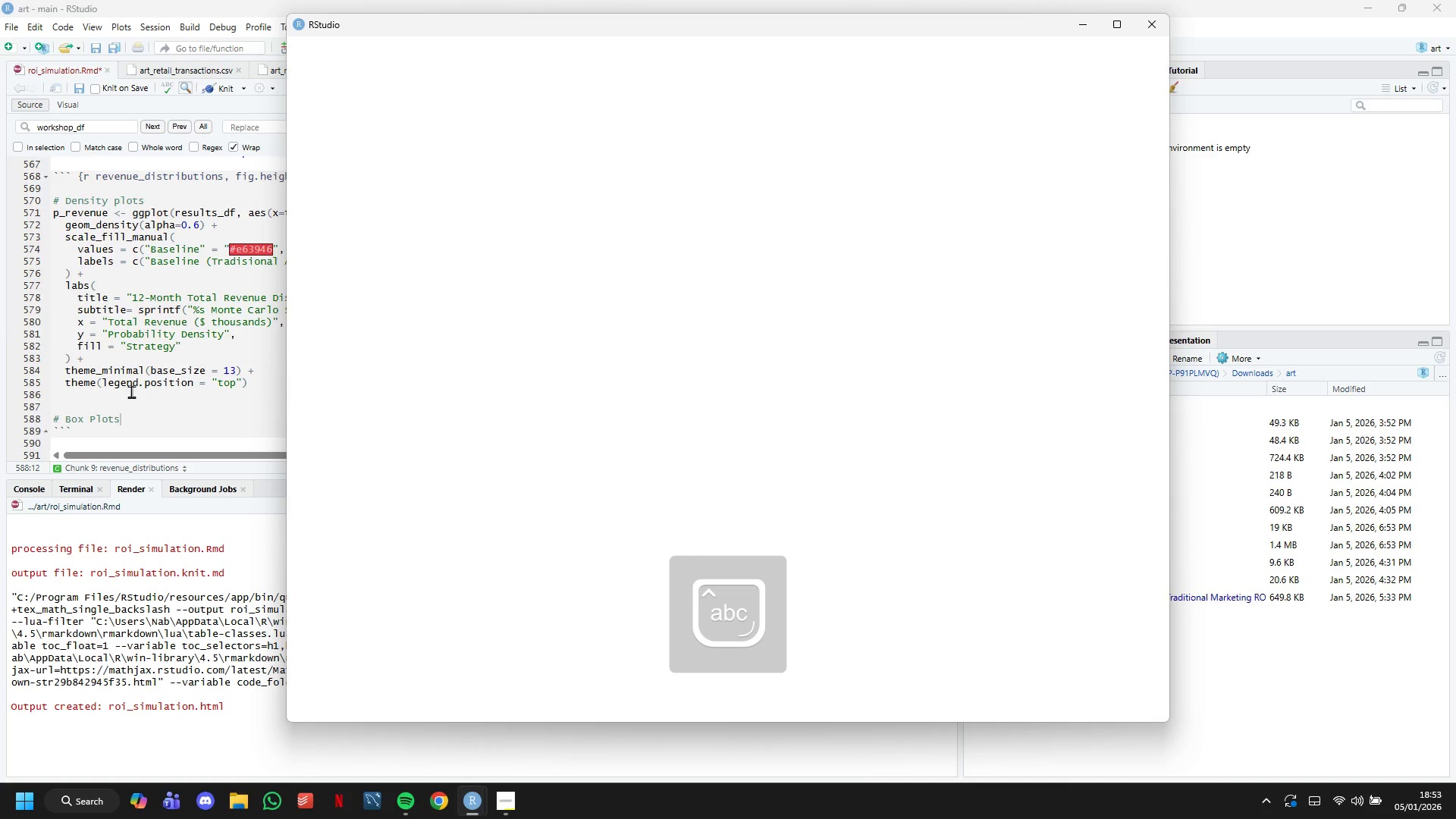 
key(Enter)
 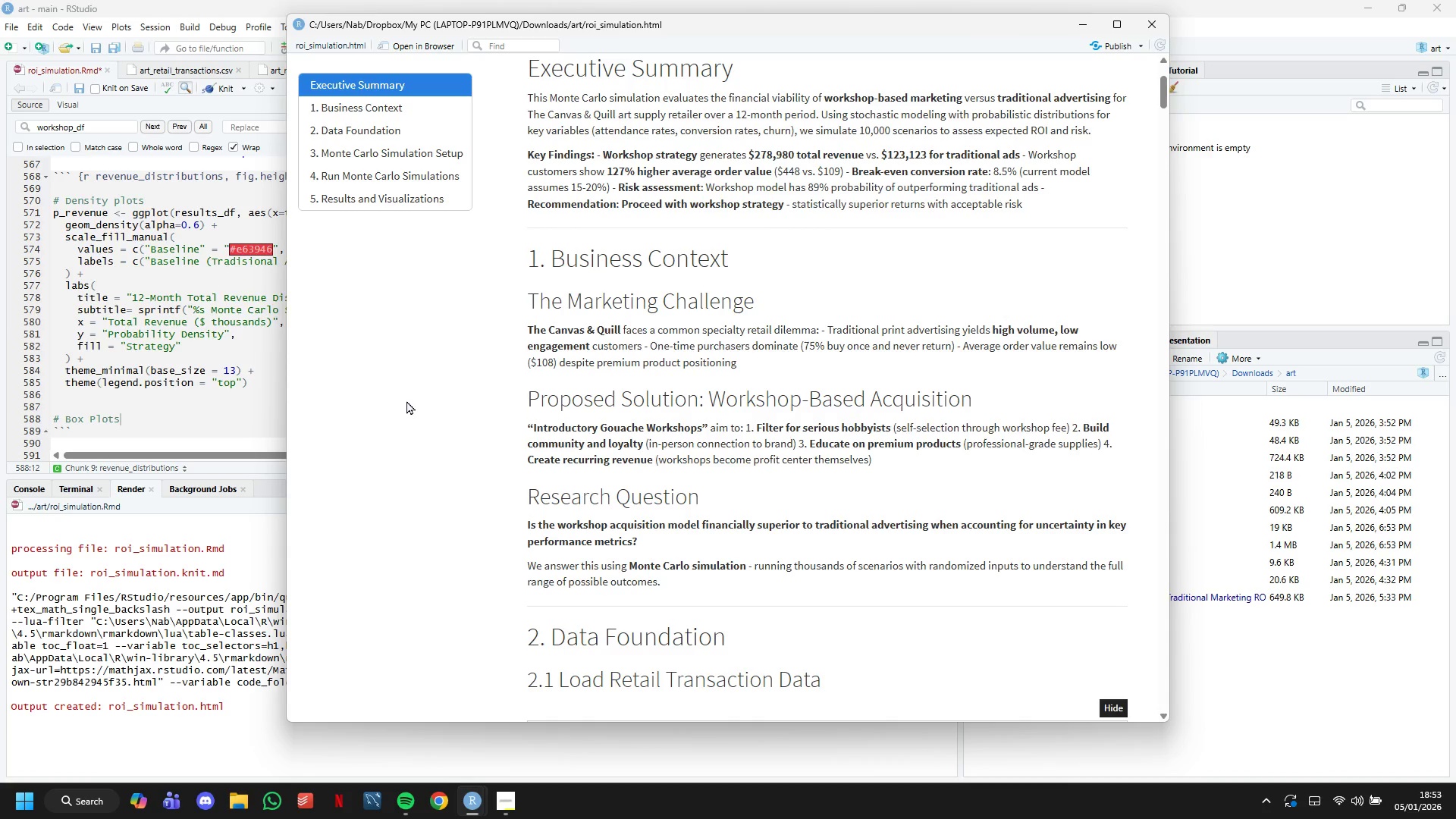 
wait(24.11)
 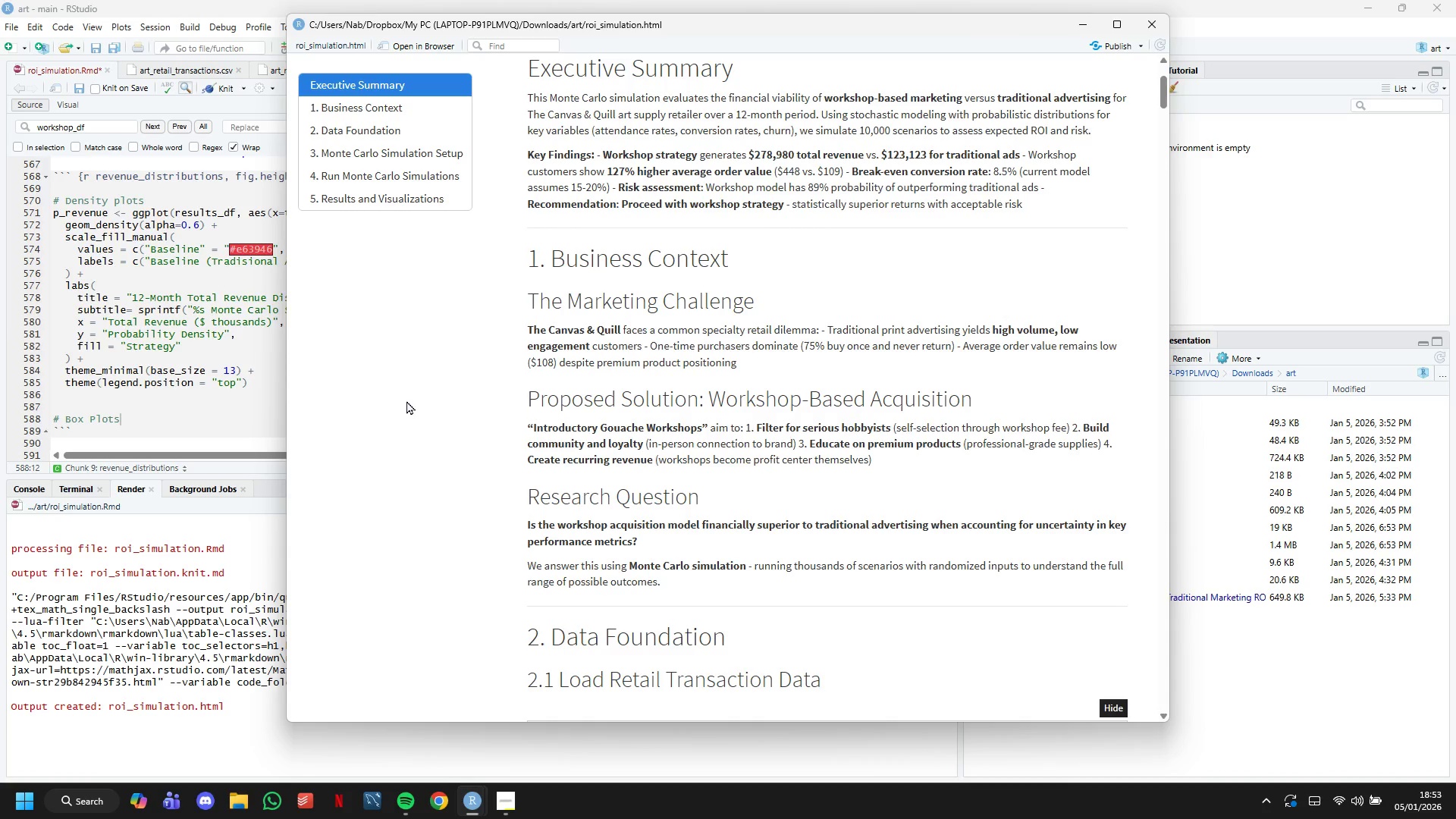 
scroll: coordinate [720, 443], scroll_direction: down, amount: 7.0
 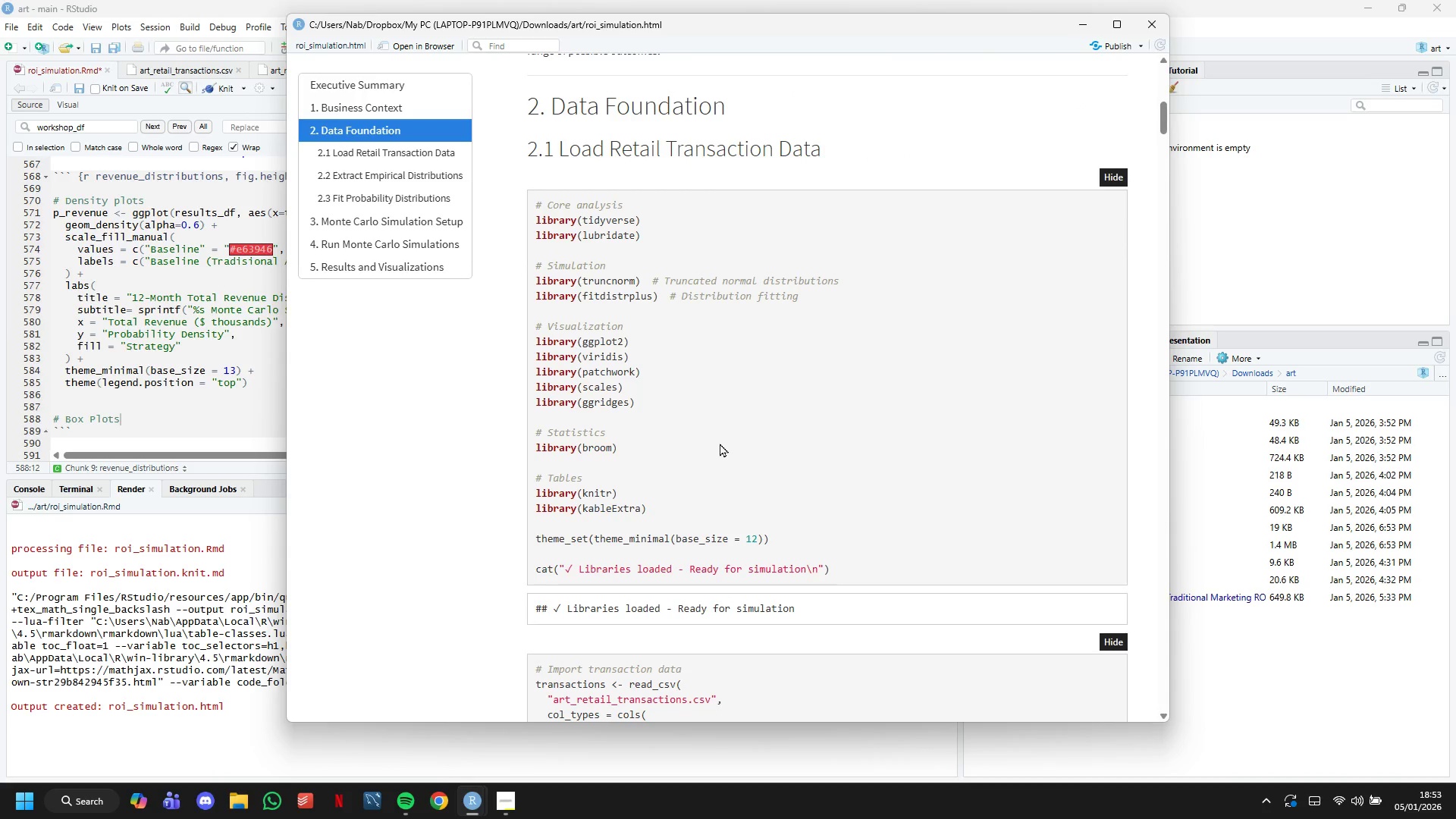 
left_click([720, 443])
 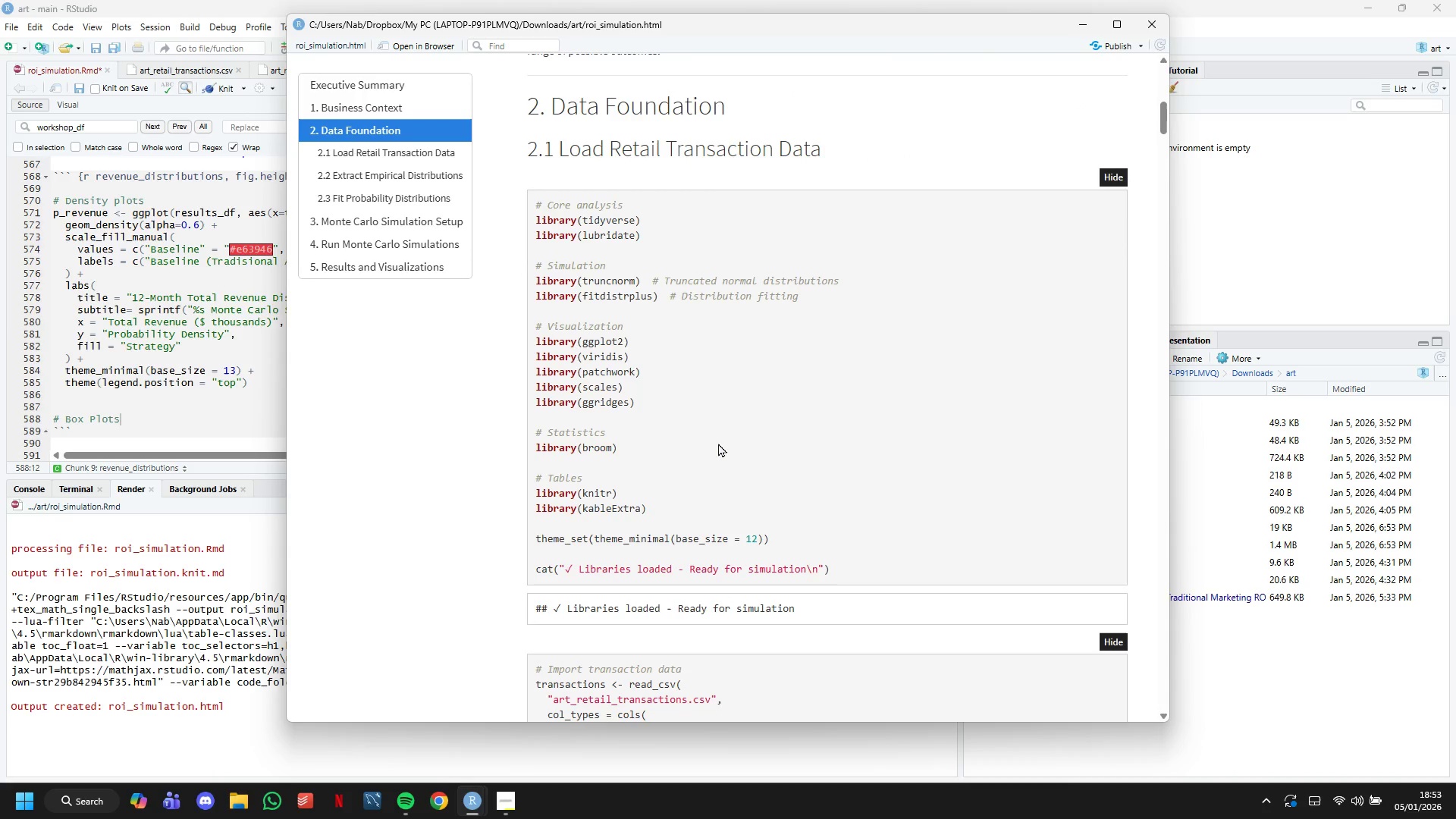 
double_click([716, 443])
 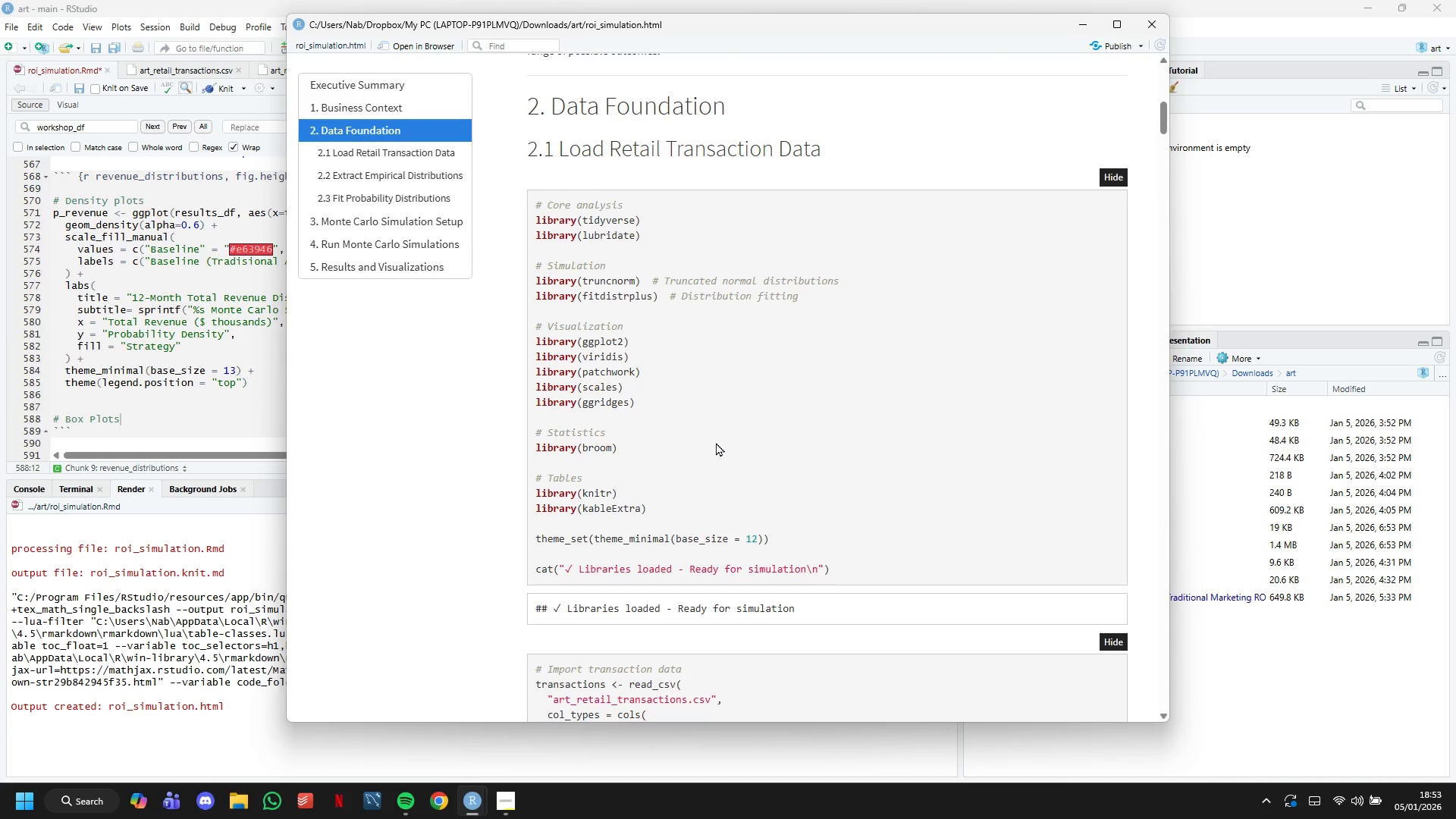 
scroll: coordinate [701, 457], scroll_direction: down, amount: 23.0
 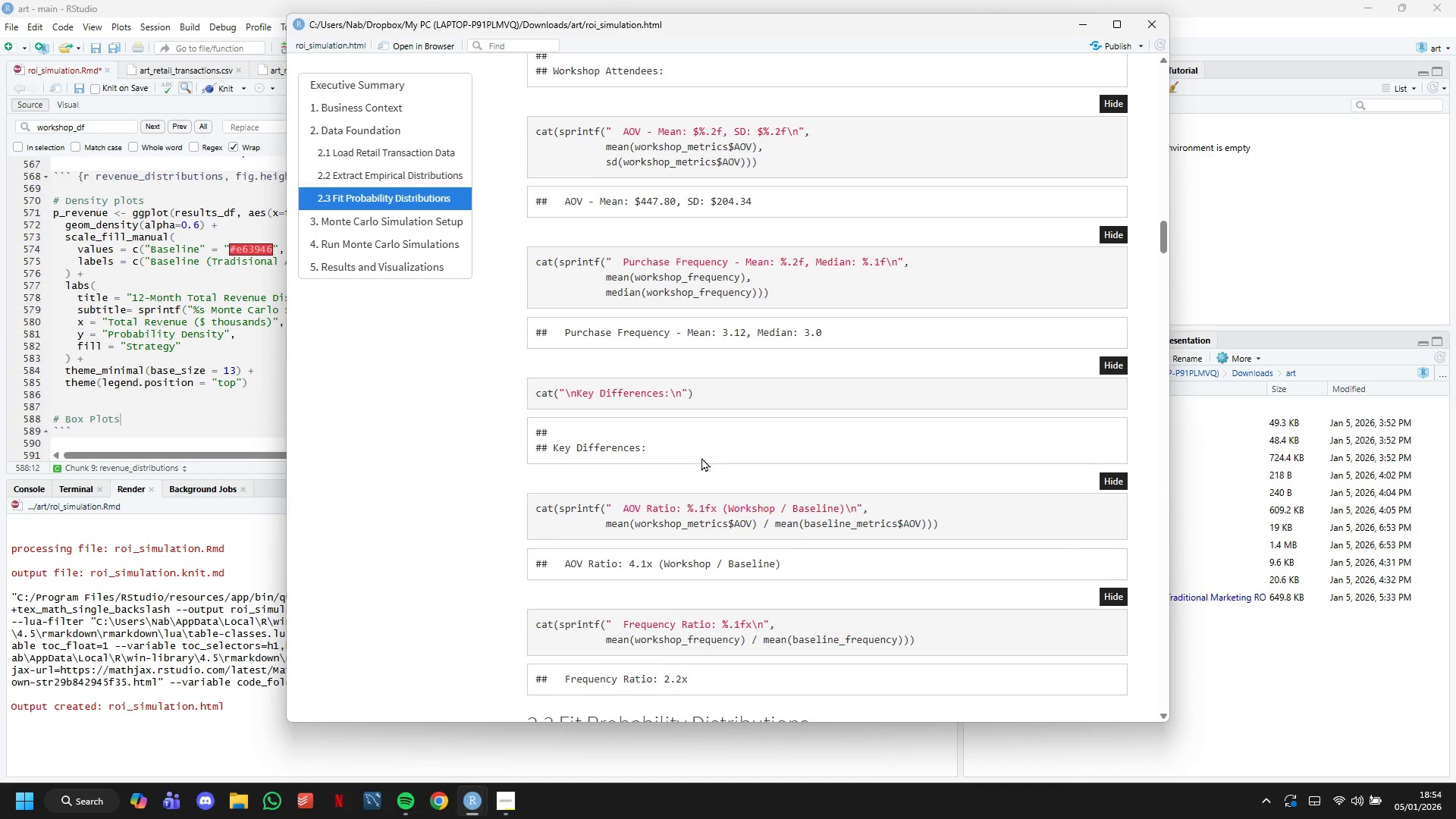 
scroll: coordinate [699, 458], scroll_direction: down, amount: 18.0
 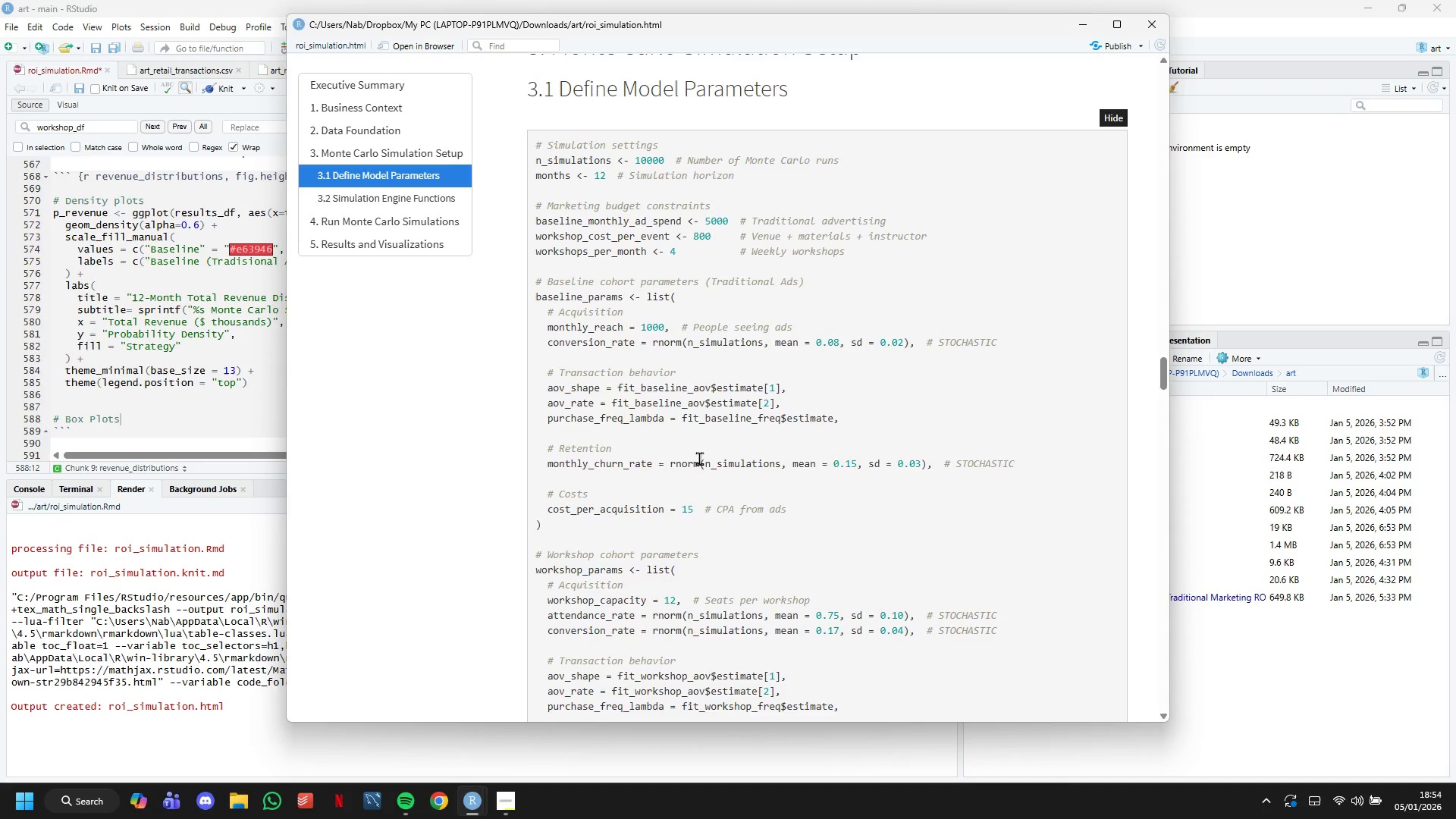 
left_click([699, 456])
 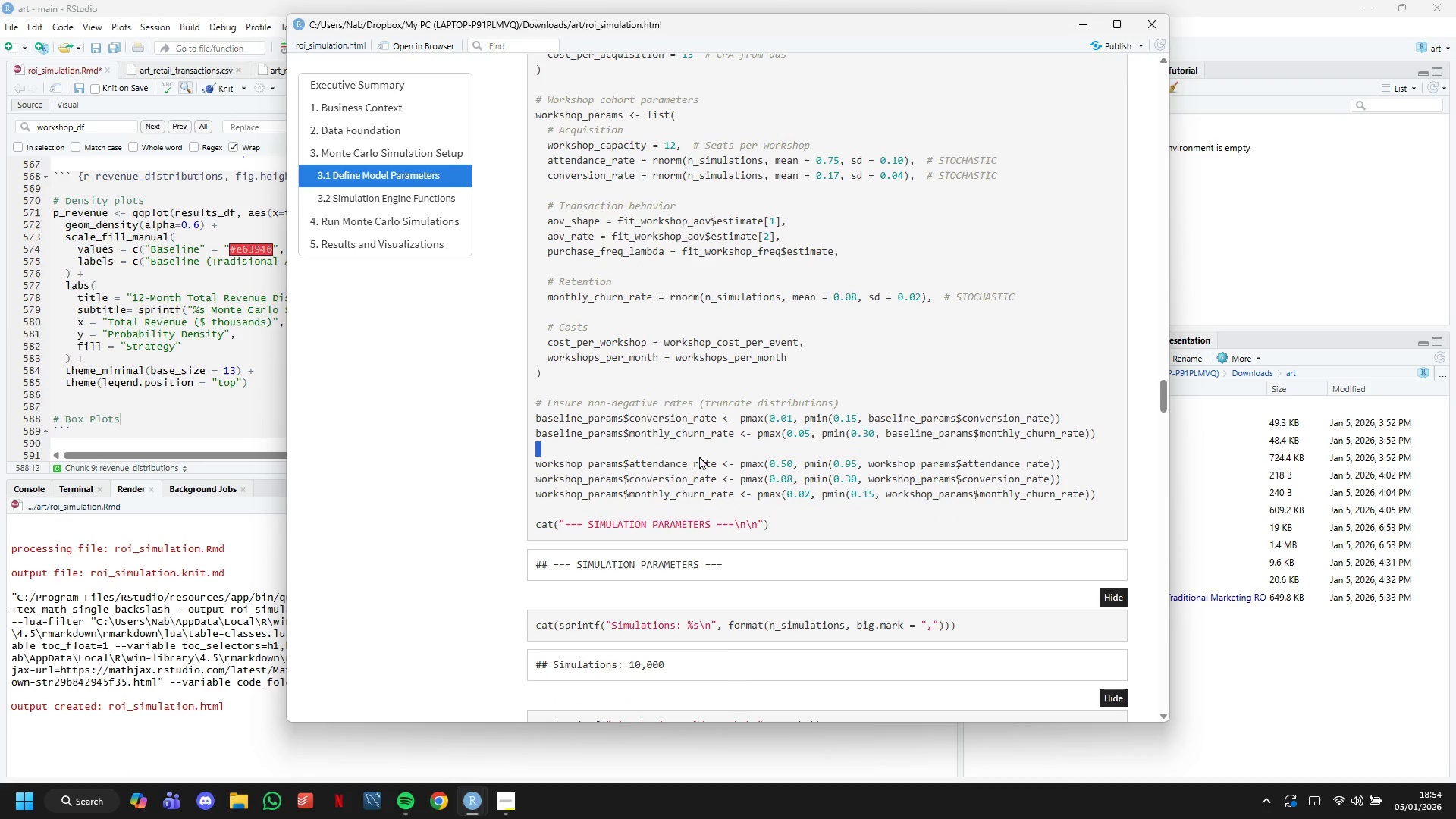 
double_click([699, 456])
 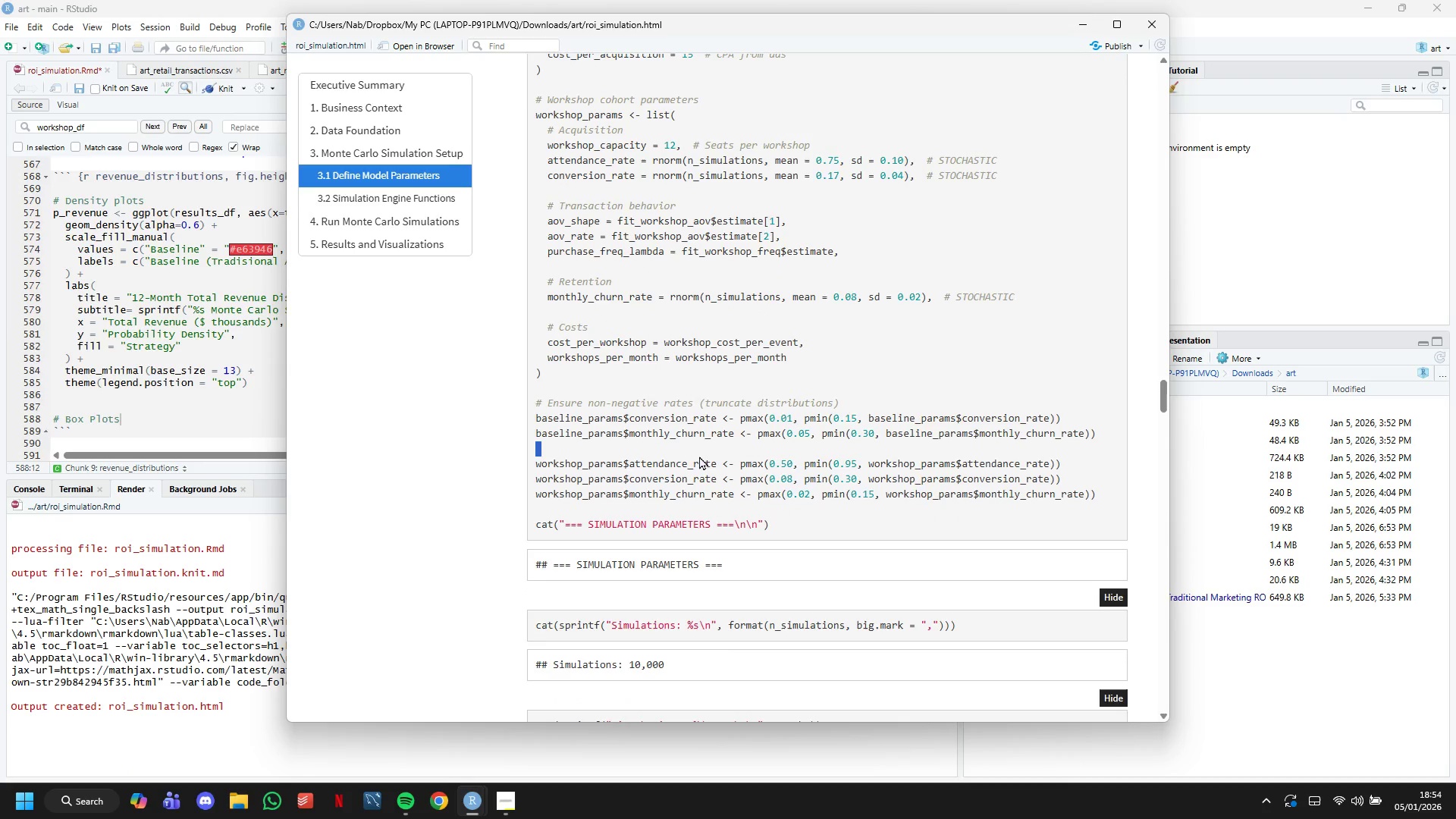 
triple_click([699, 456])
 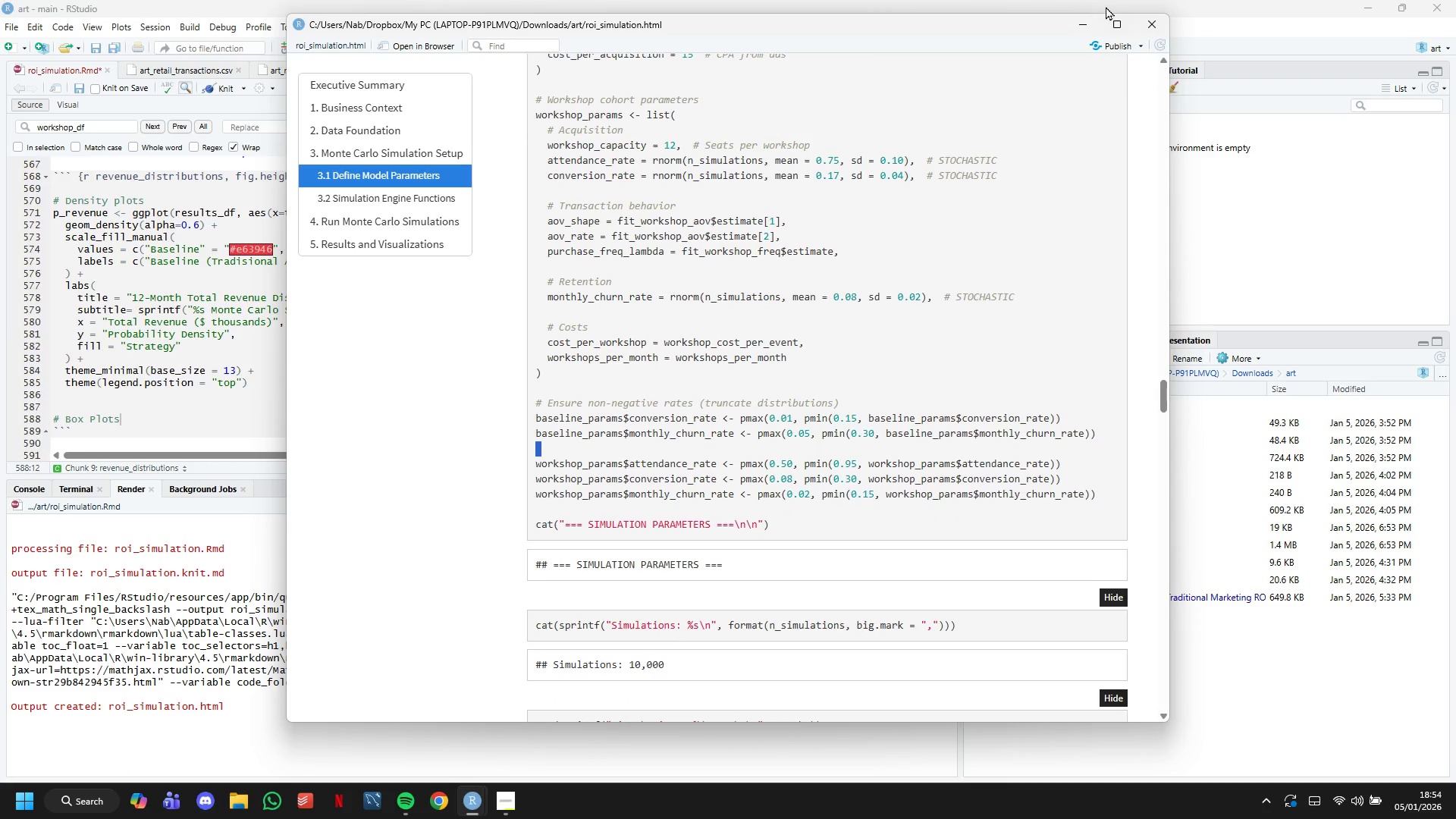 
left_click([1040, 368])
 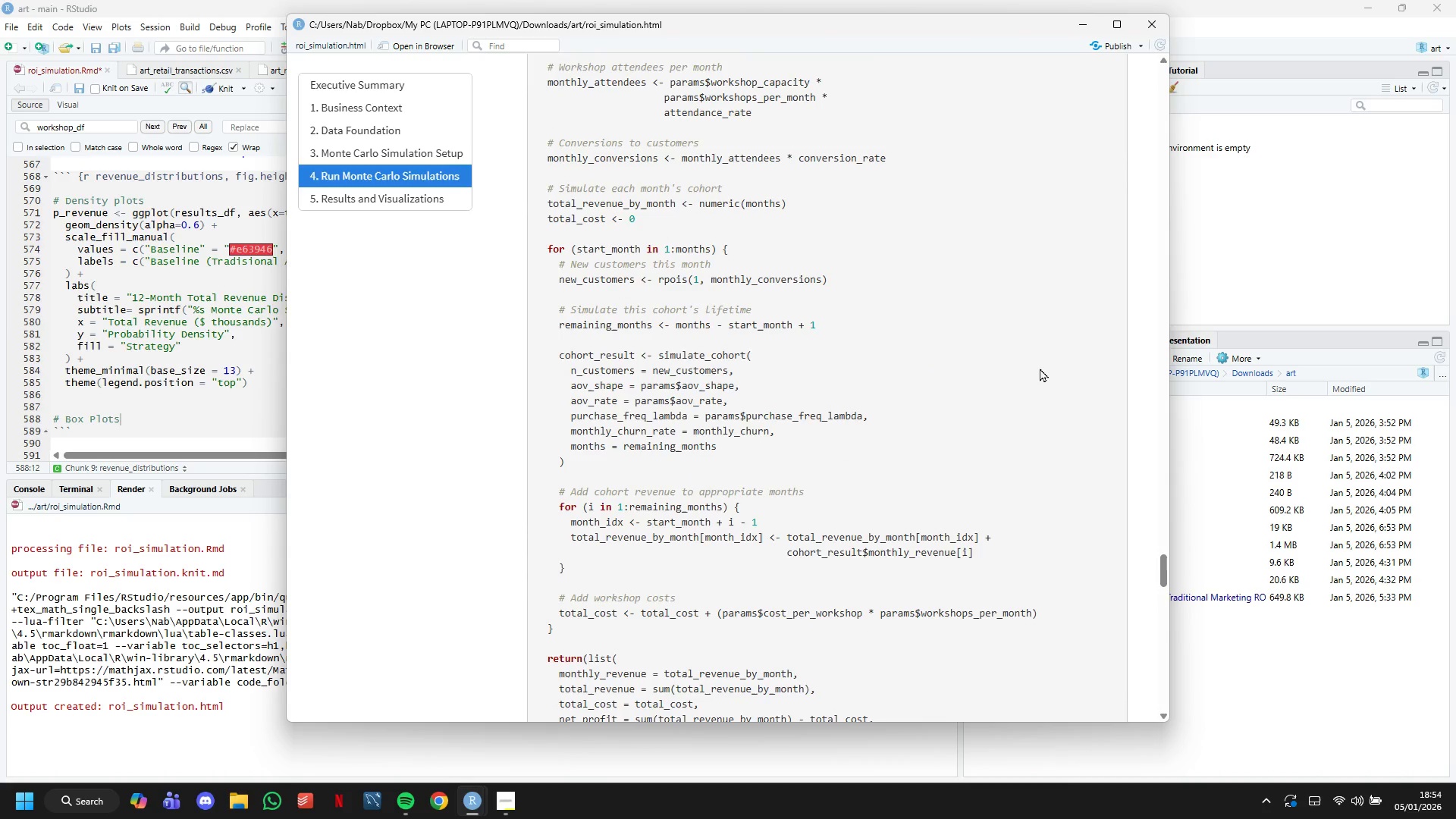 
scroll: coordinate [1005, 419], scroll_direction: down, amount: 84.0
 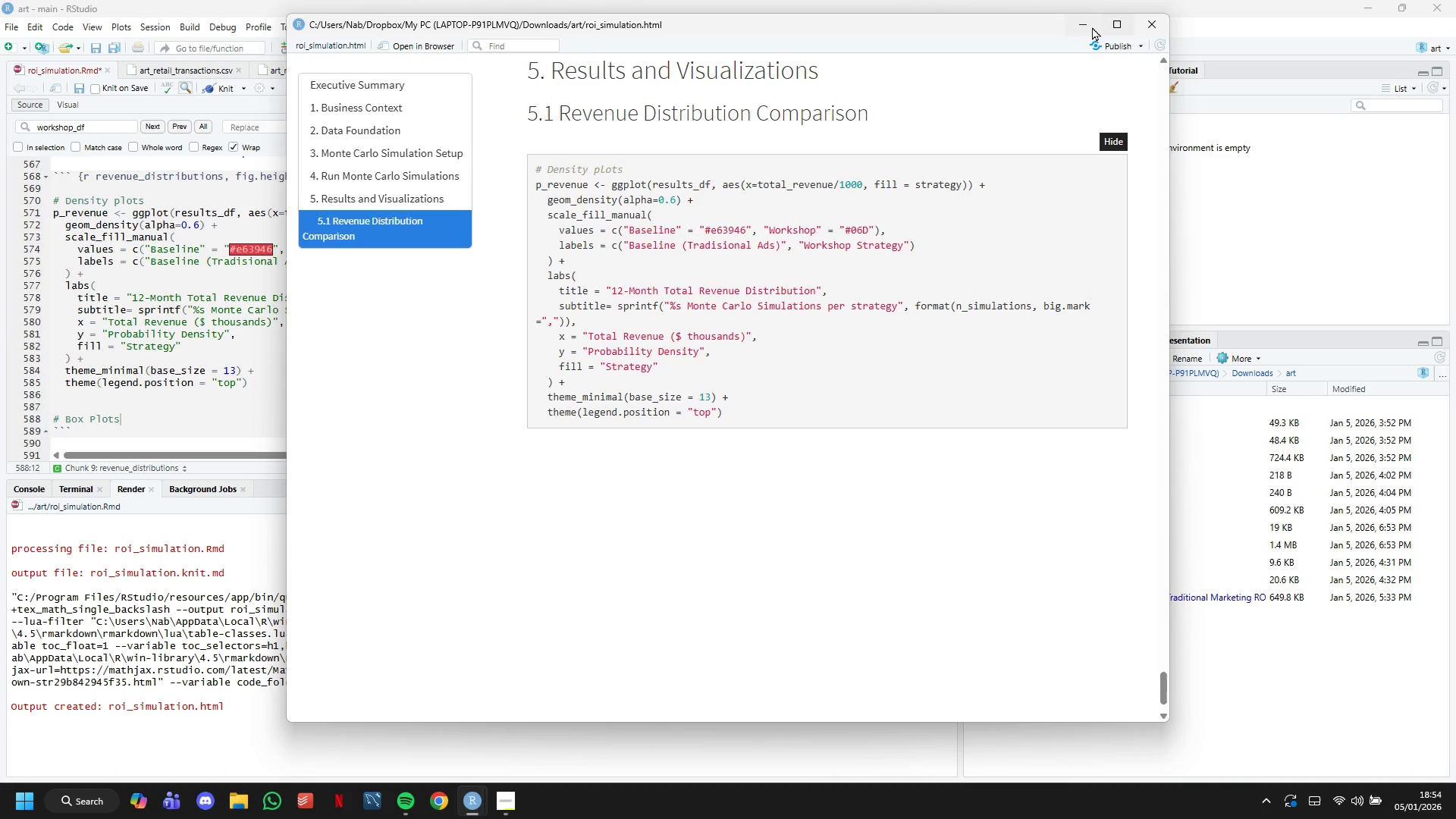 
left_click([1084, 27])
 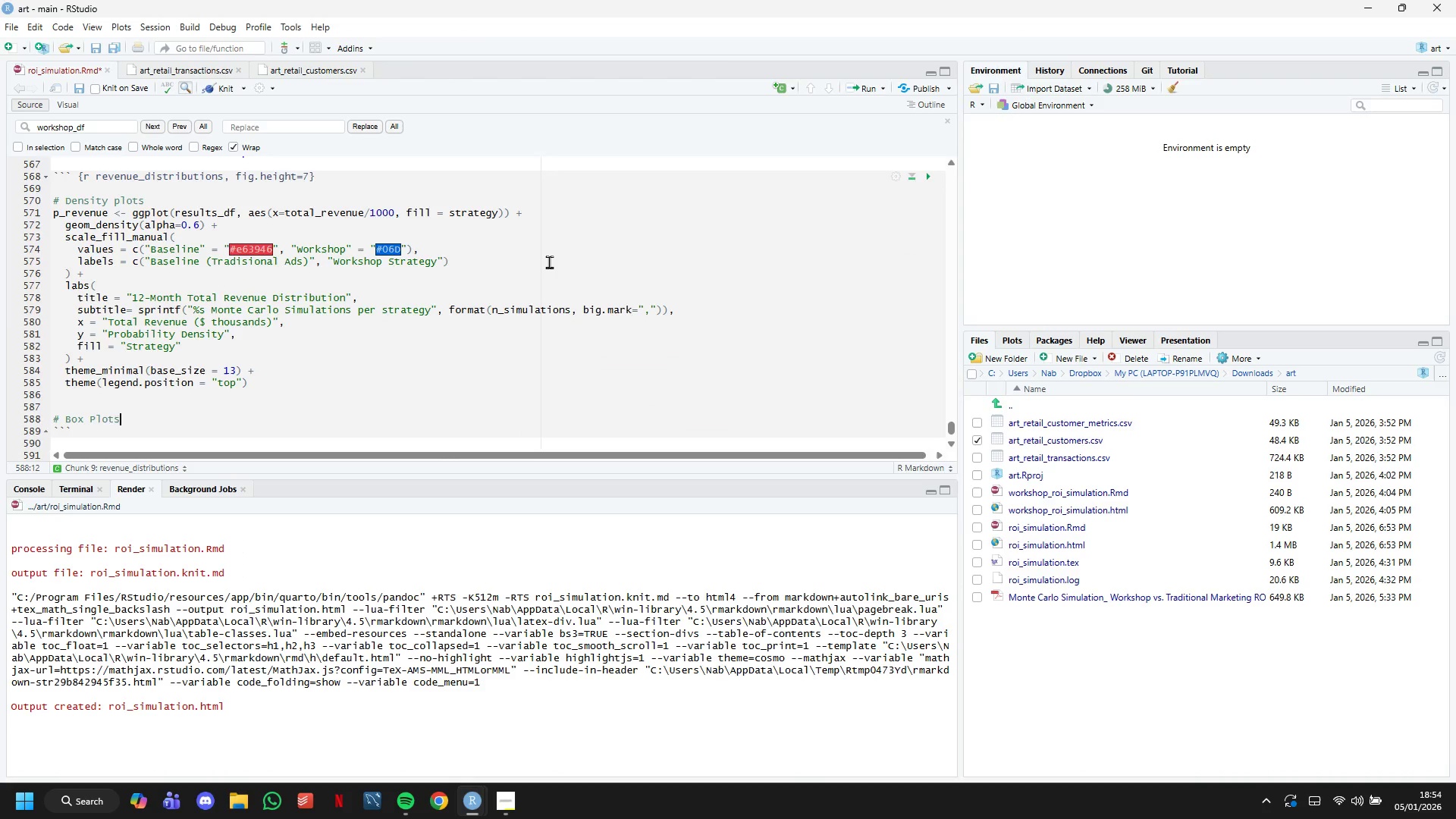 
scroll: coordinate [548, 263], scroll_direction: down, amount: 3.0
 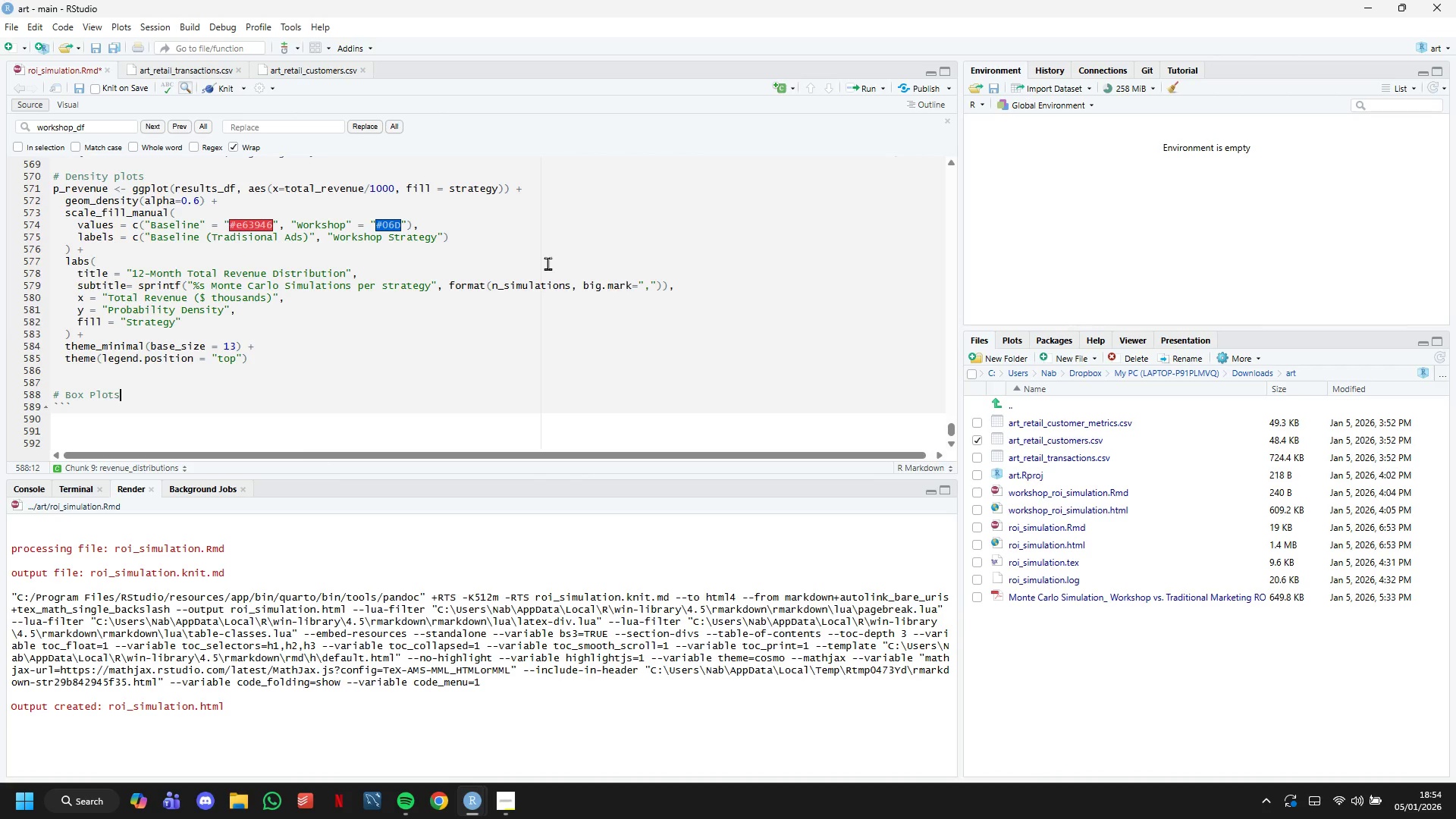 
wait(10.52)
 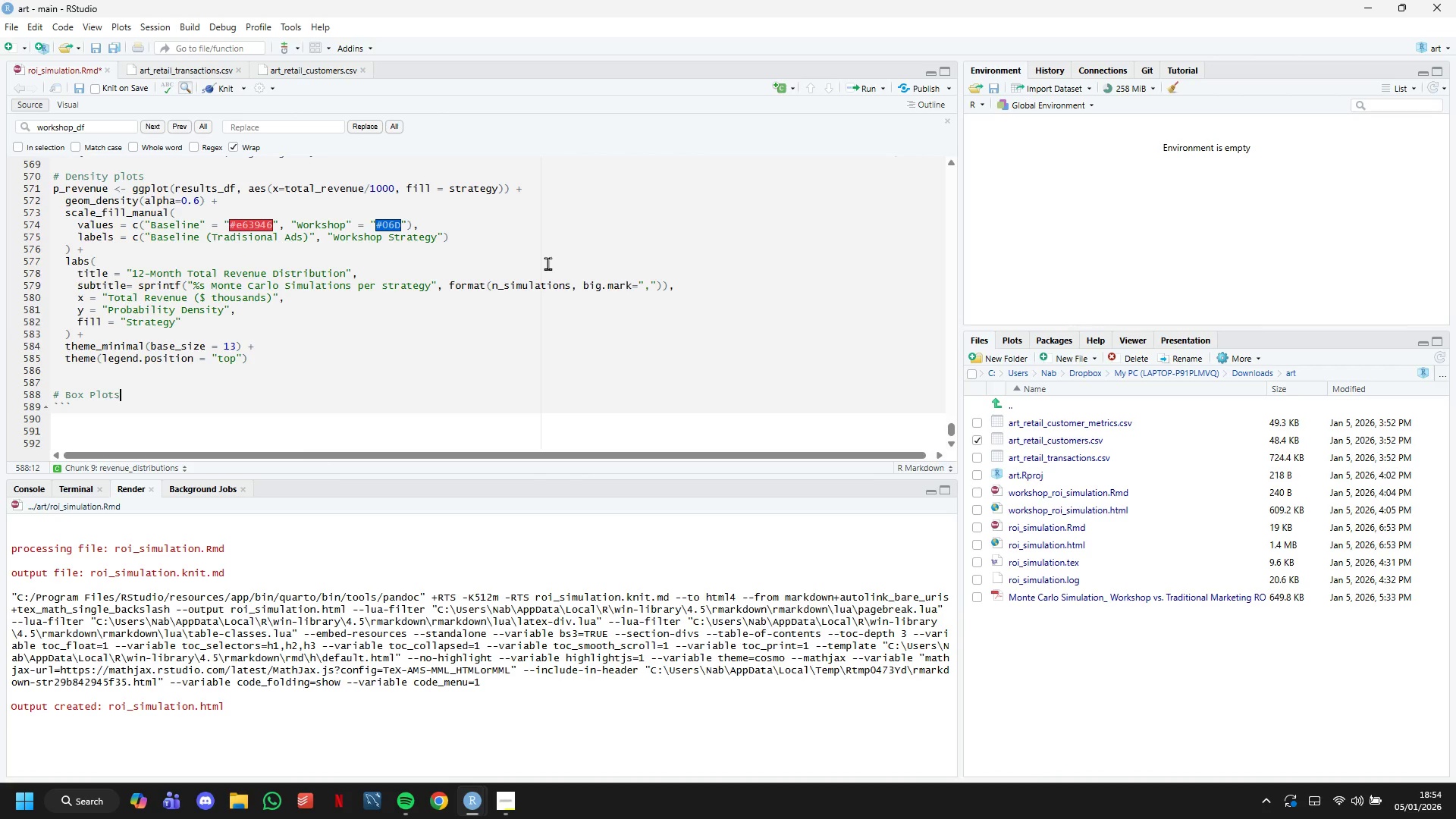 
key(Enter)
 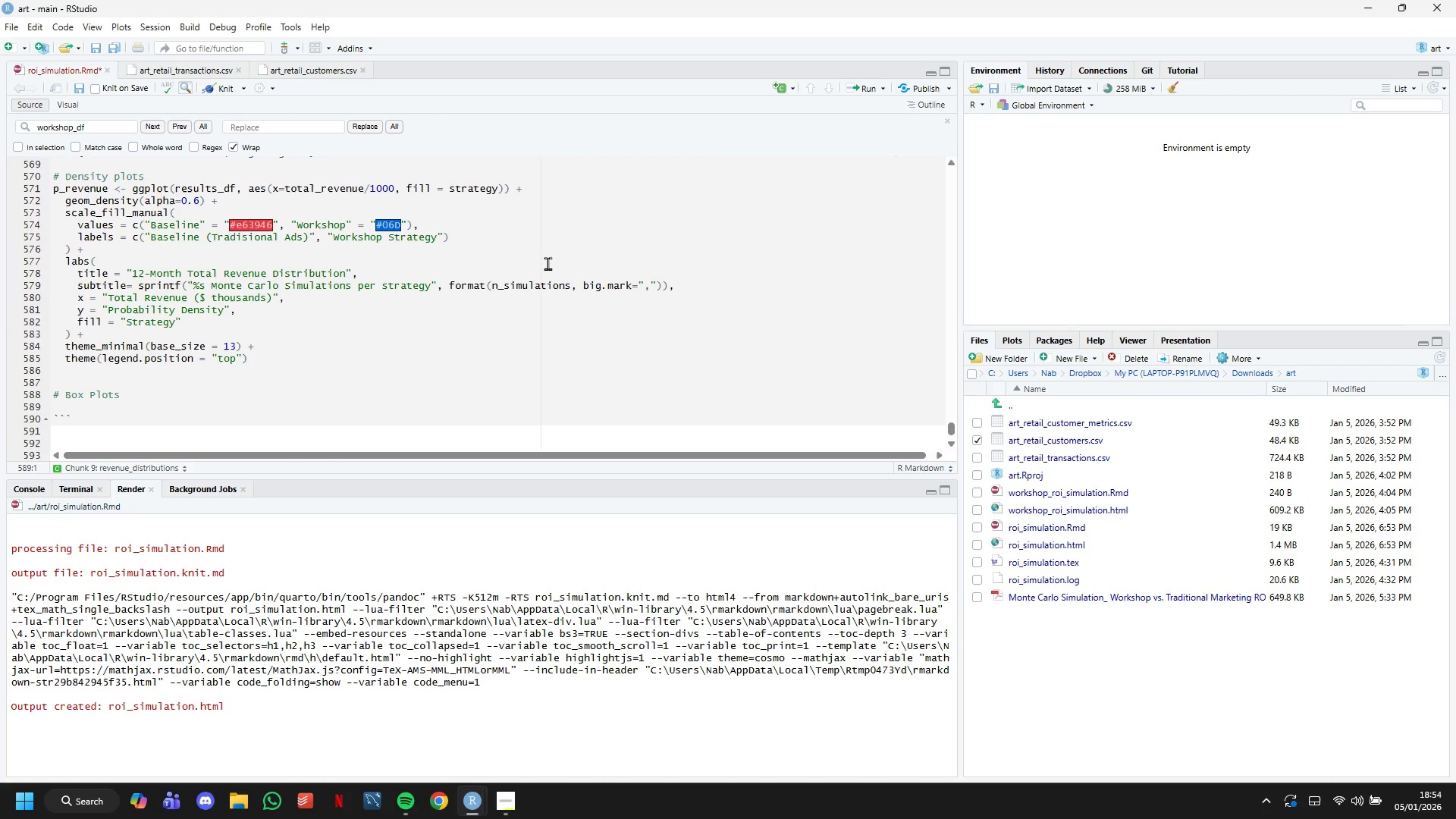 
key(P)
 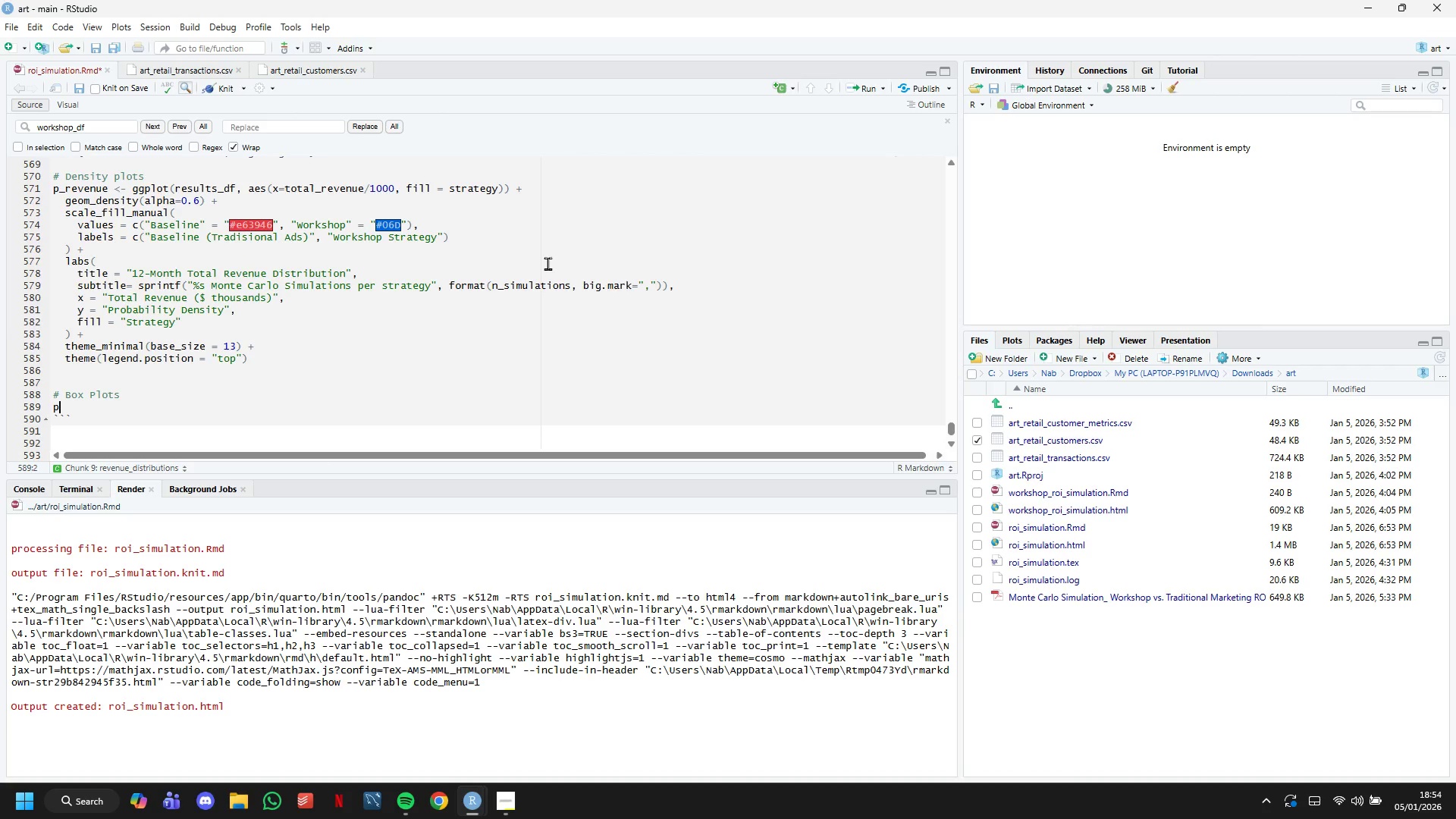 
key(Shift+ShiftLeft)
 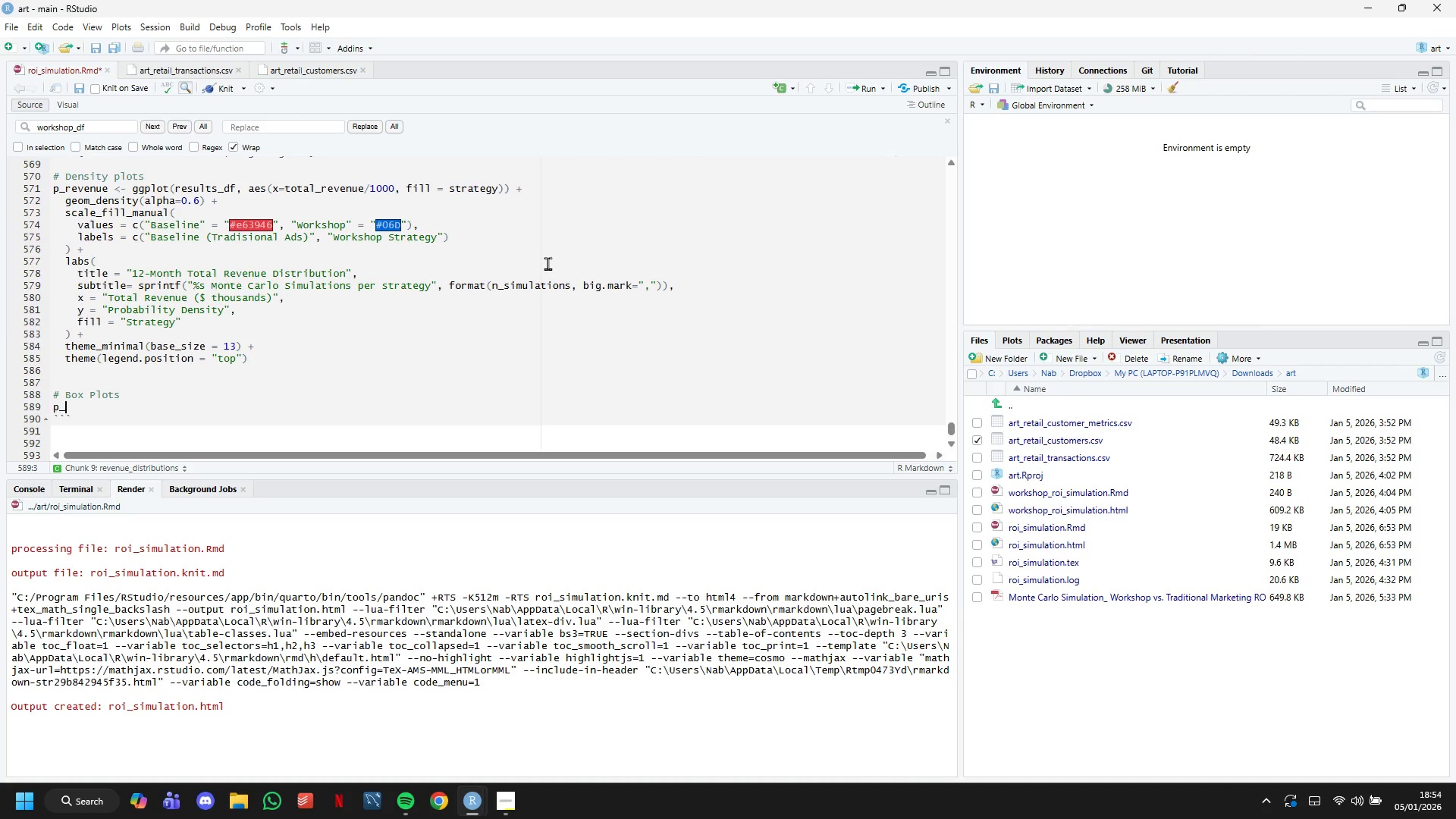 
key(Shift+Minus)
 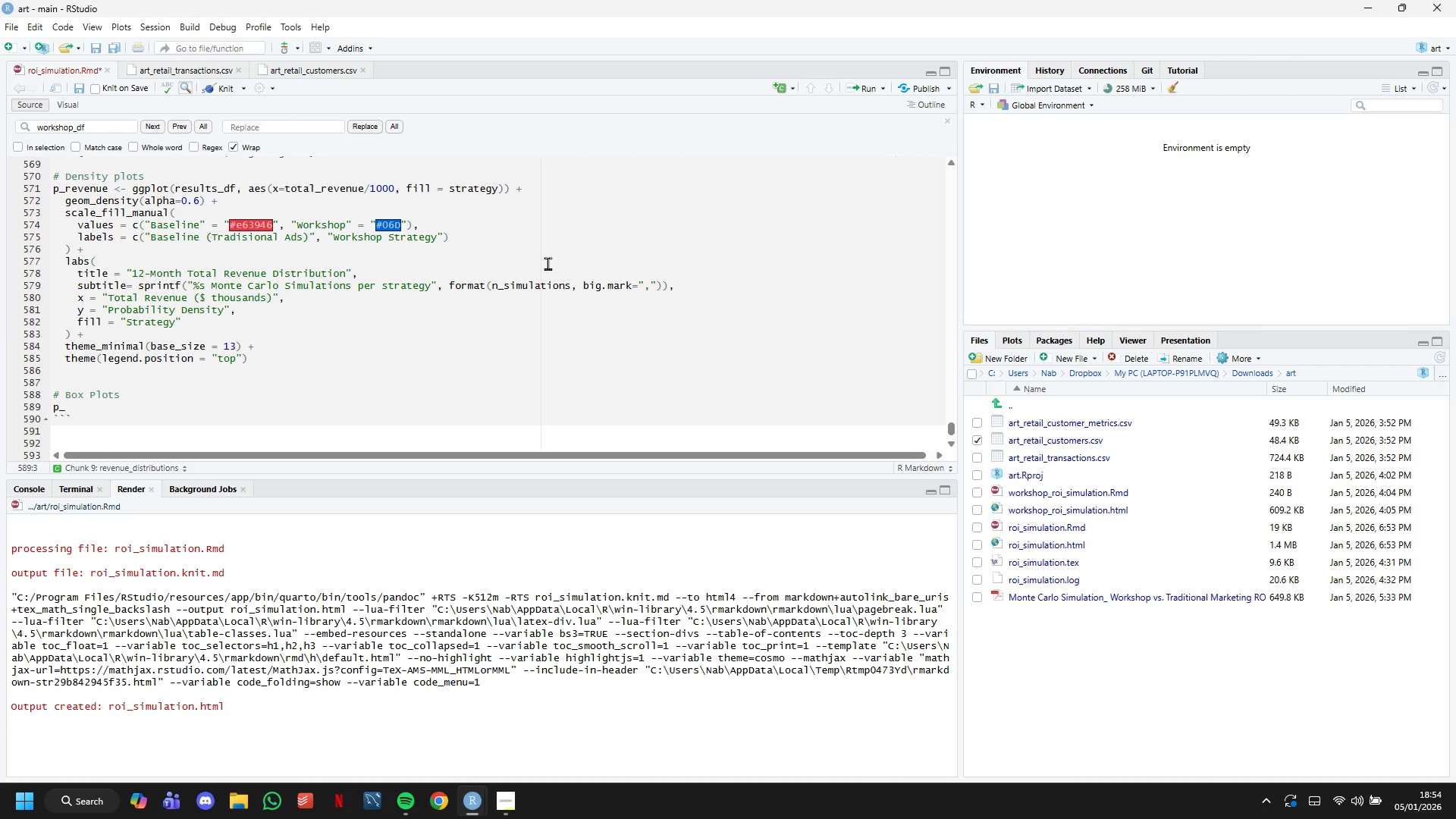 
key(R)
 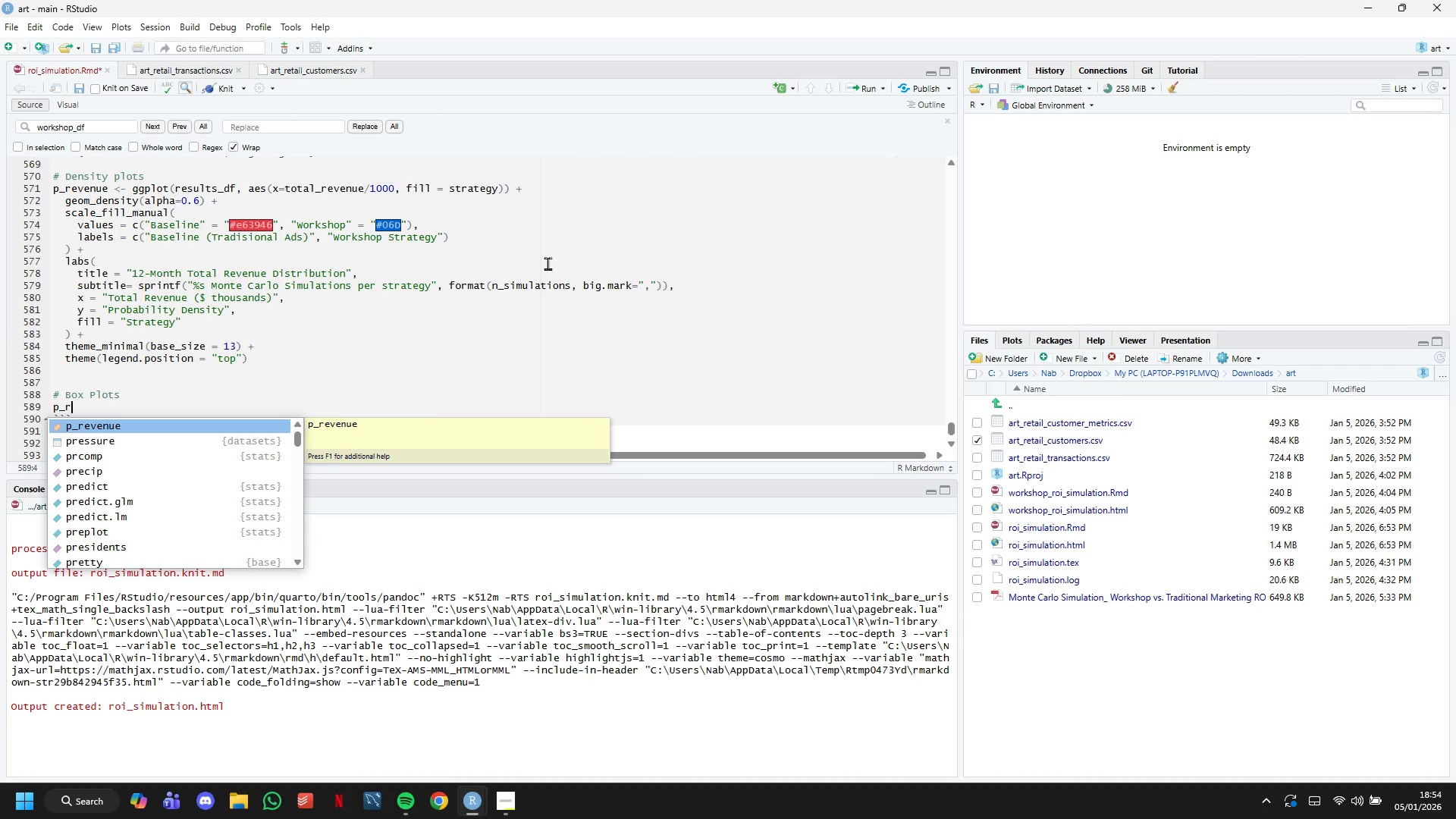 
key(Tab)
 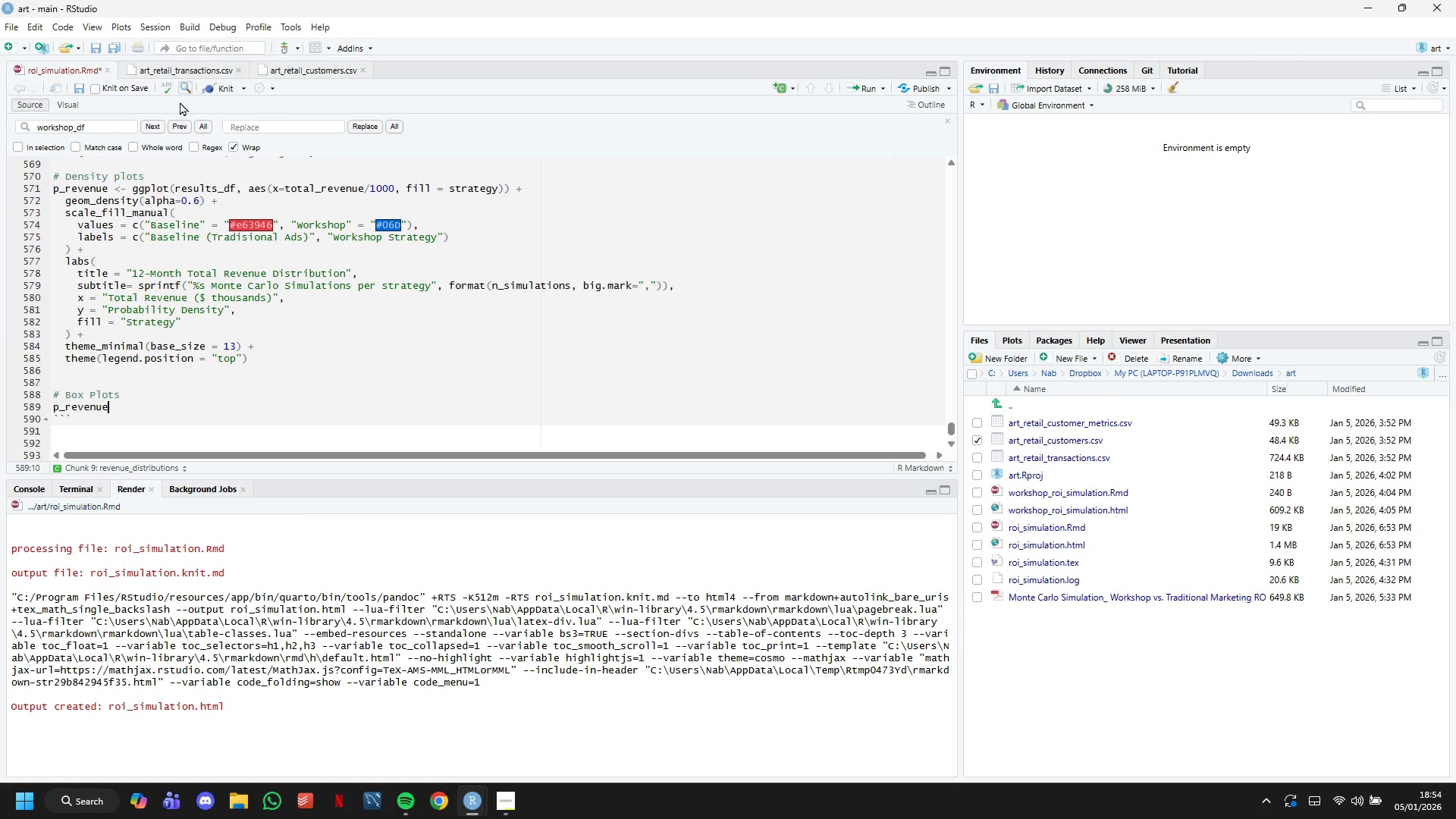 
left_click([223, 89])
 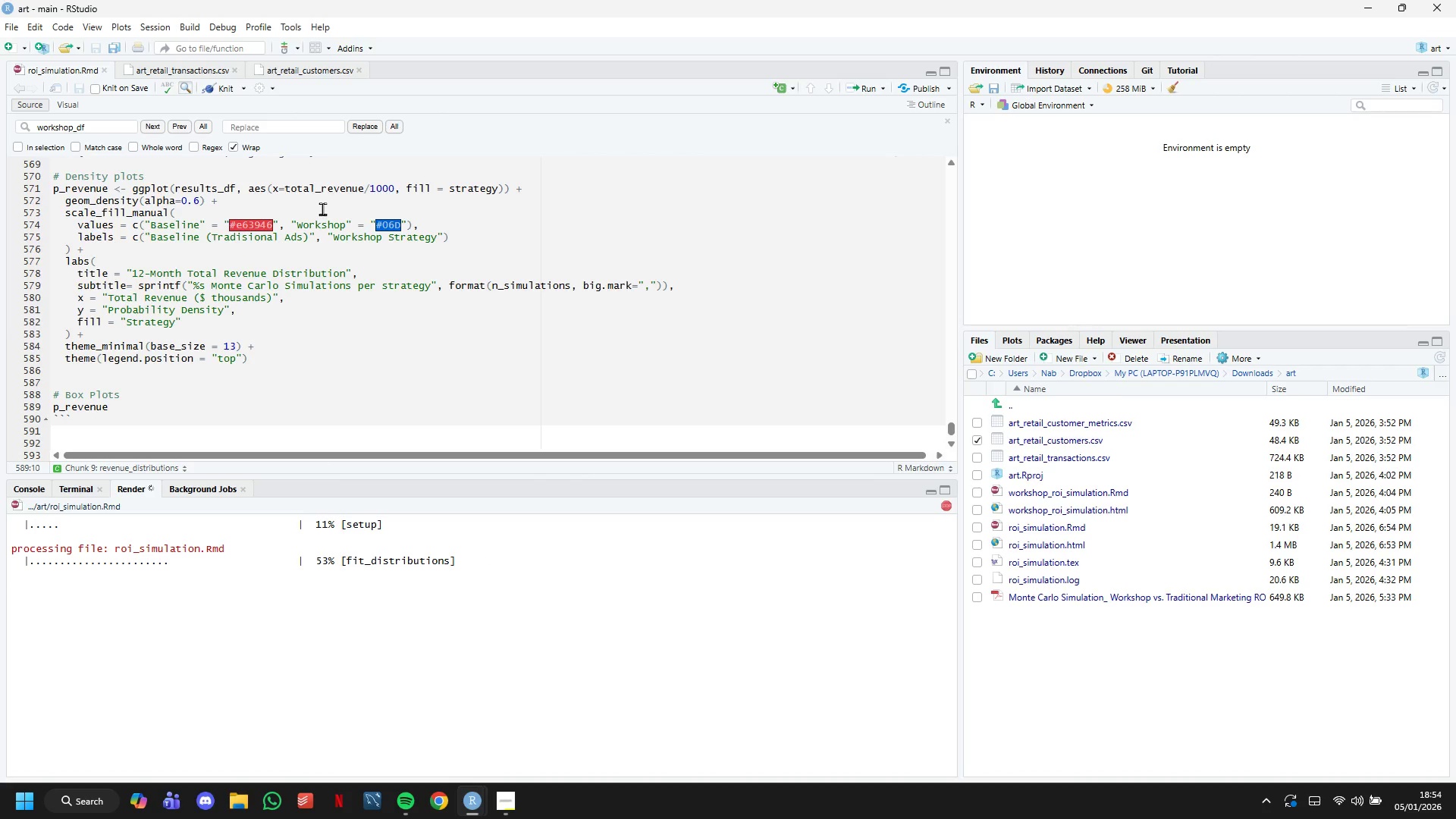 
wait(14.62)
 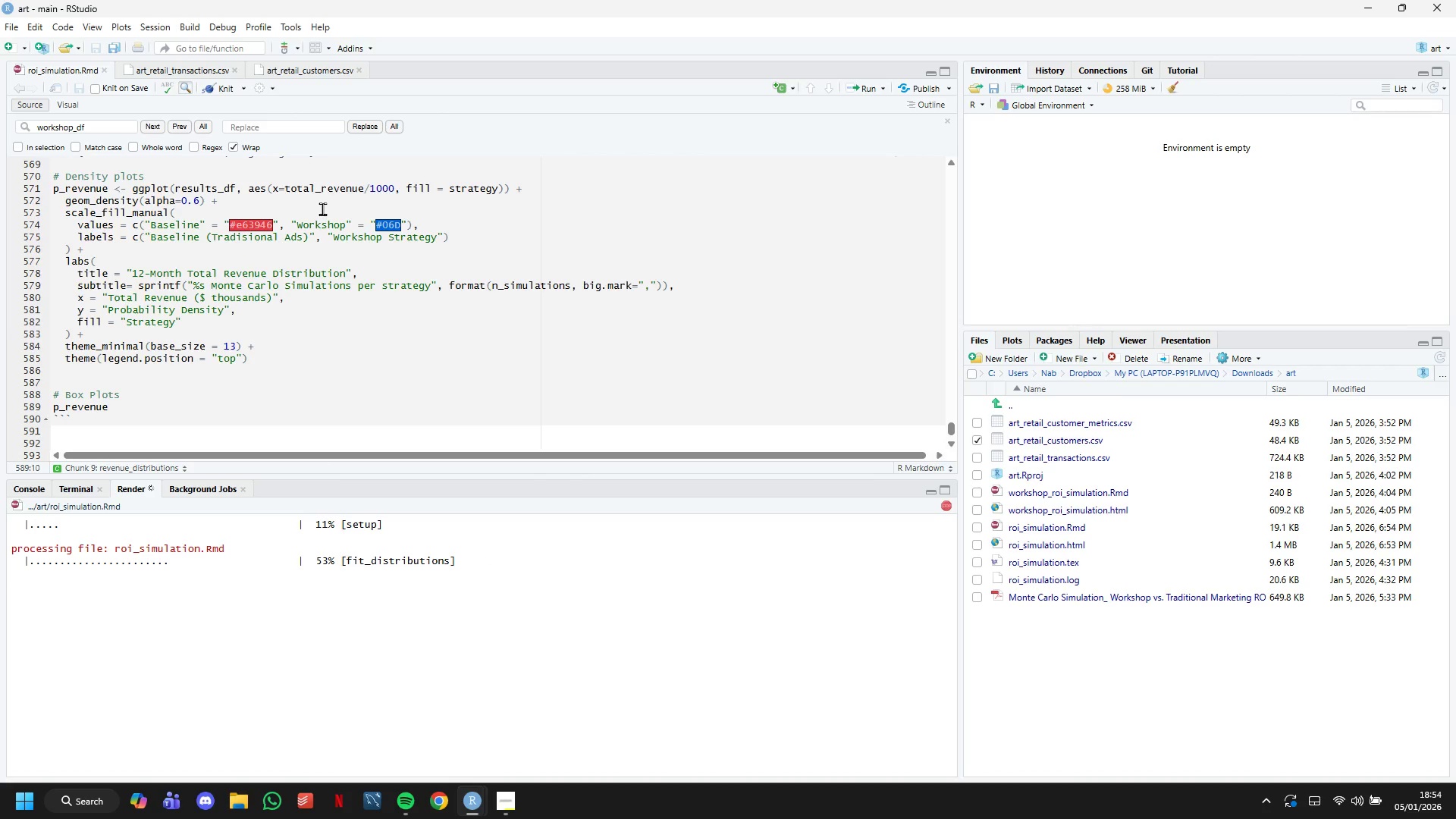 
scroll: coordinate [322, 226], scroll_direction: down, amount: 4.0
 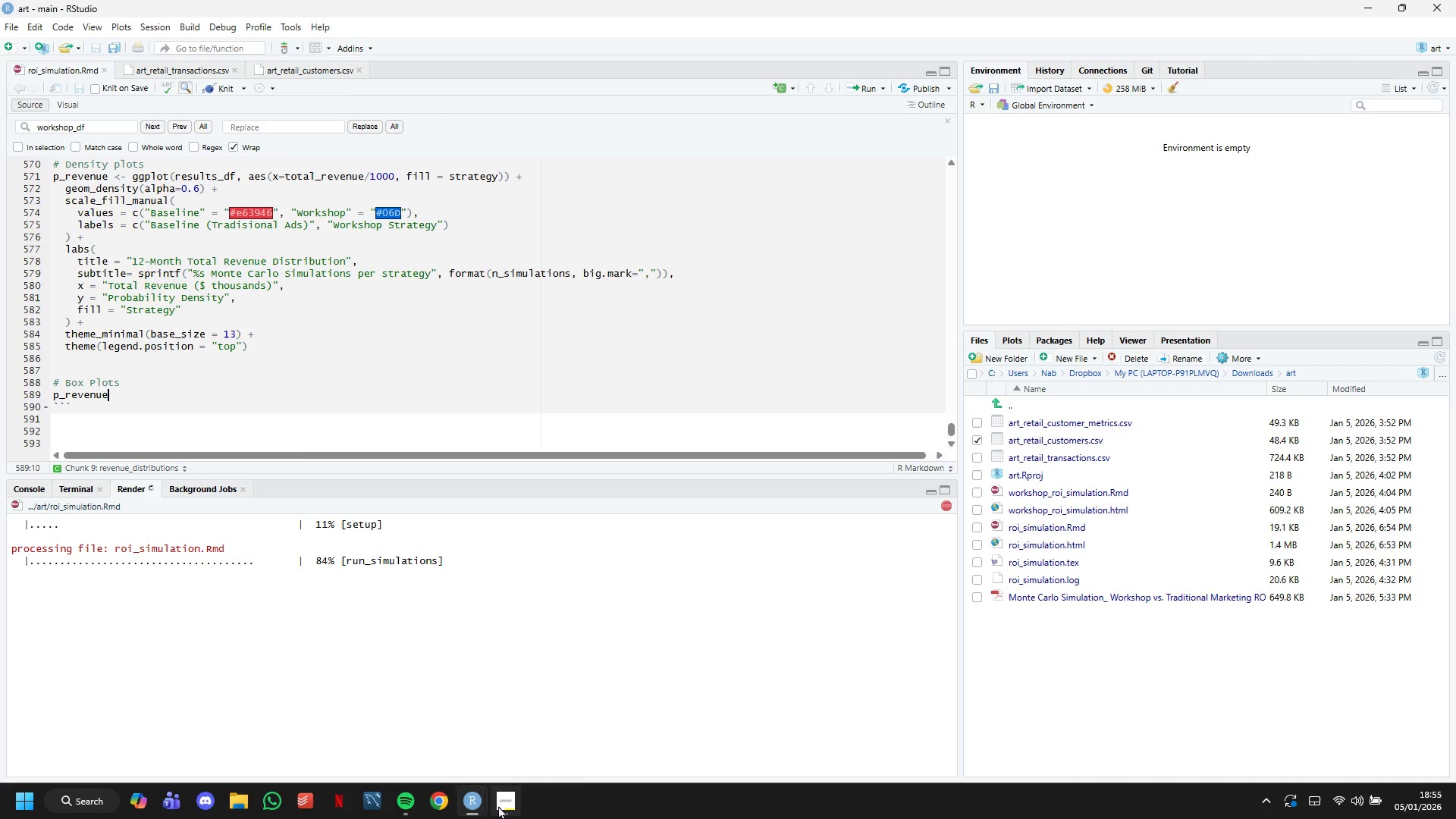 
left_click([498, 805])